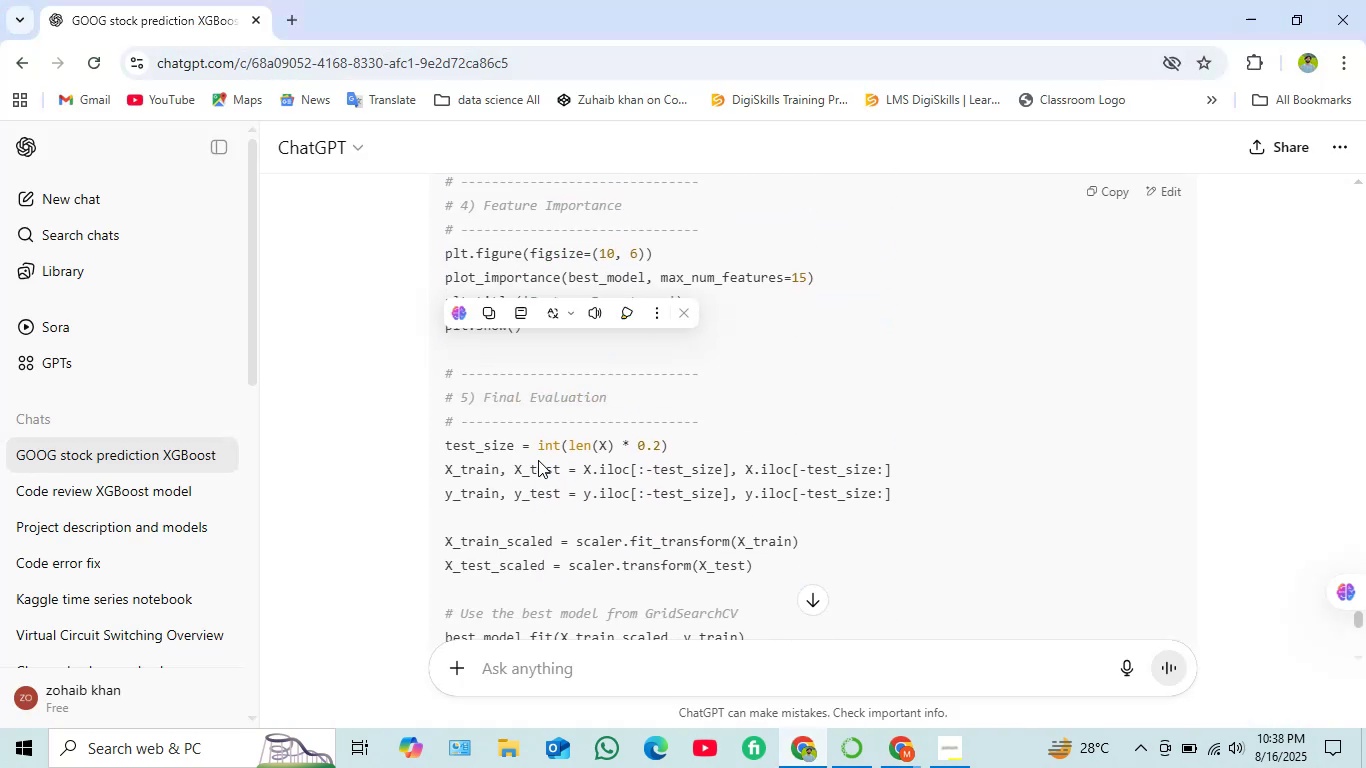 
scroll: coordinate [538, 460], scroll_direction: up, amount: 1.0
 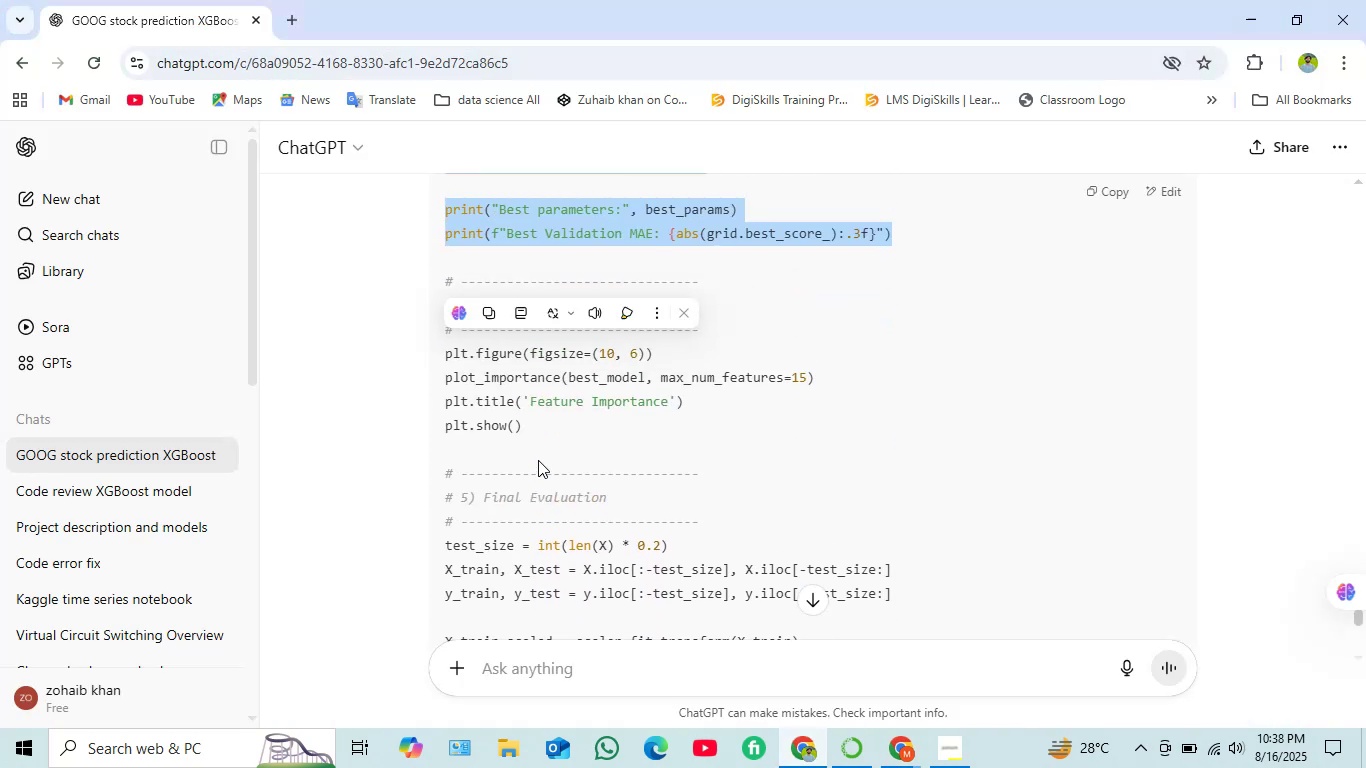 
scroll: coordinate [538, 460], scroll_direction: down, amount: 1.0
 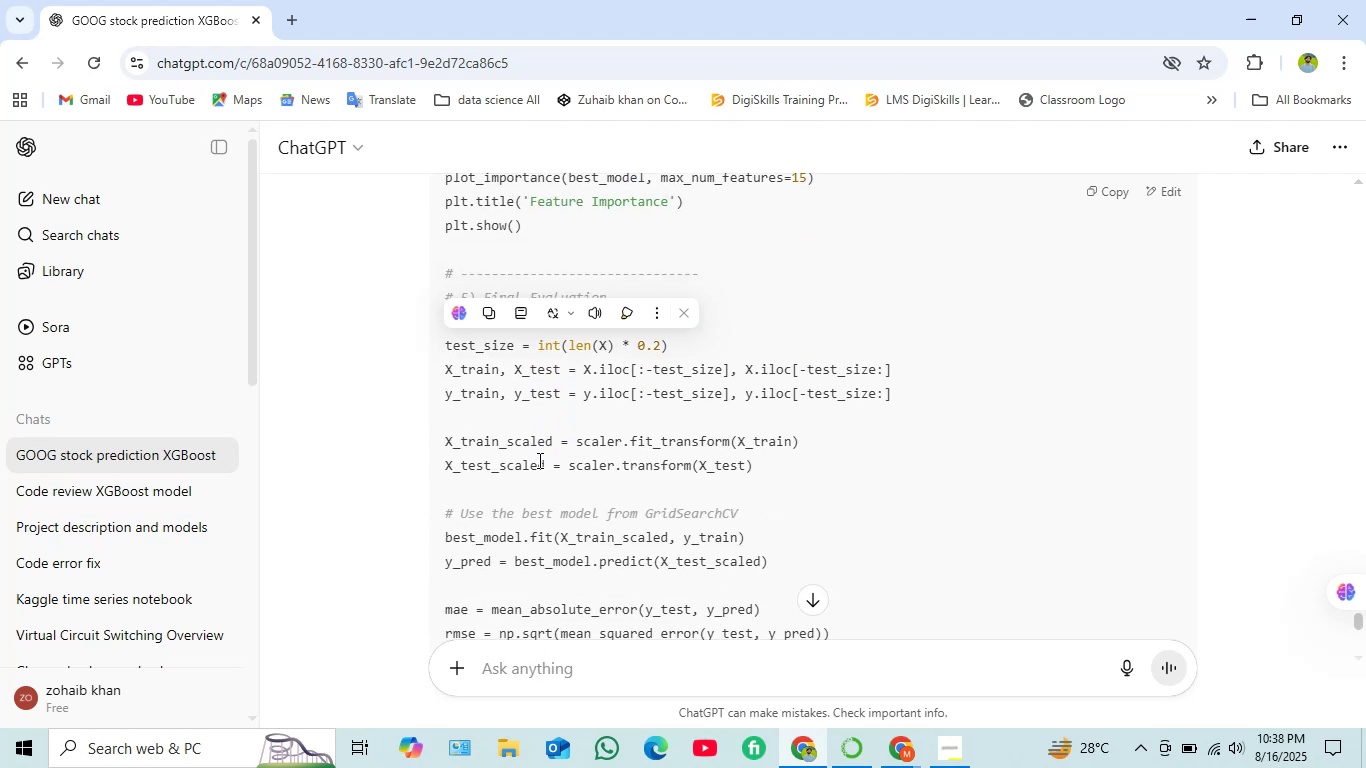 
scroll: coordinate [538, 460], scroll_direction: up, amount: 2.0
 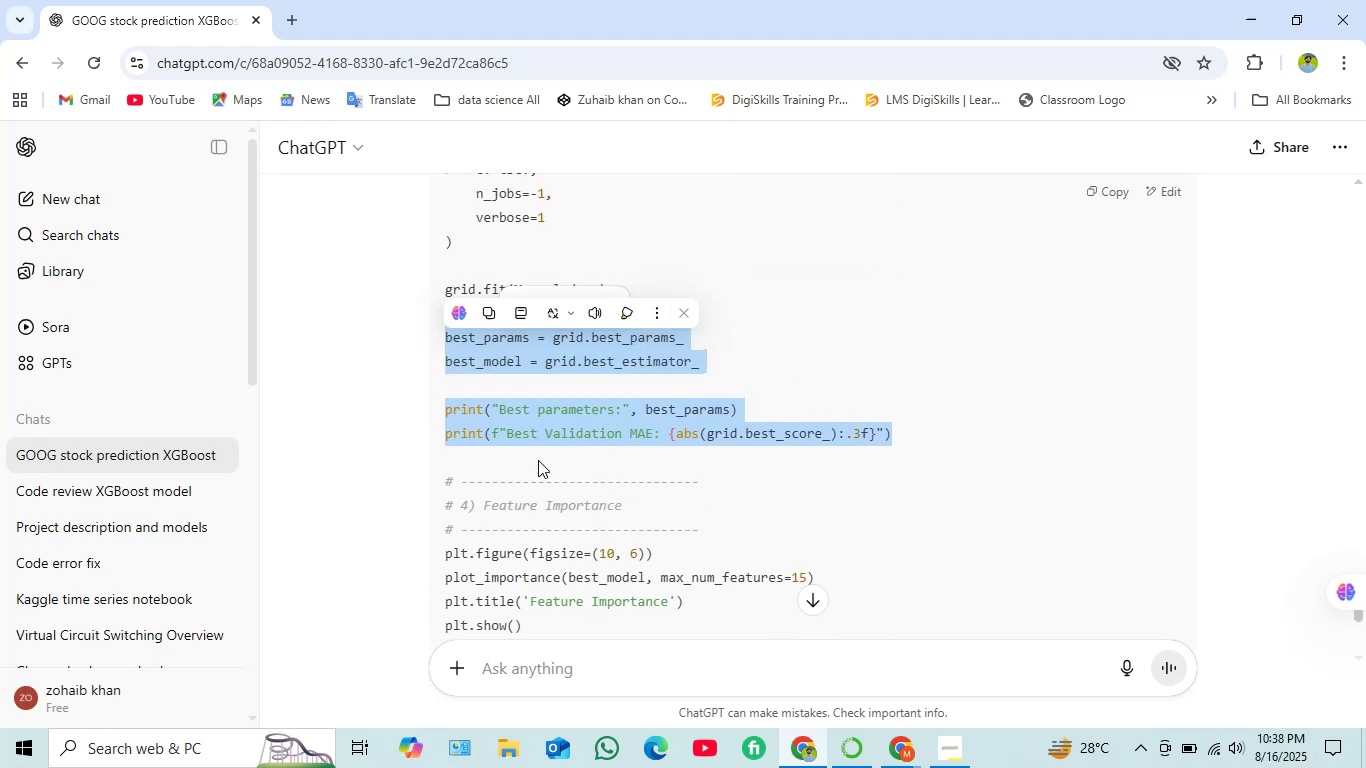 
scroll: coordinate [538, 460], scroll_direction: down, amount: 1.0
 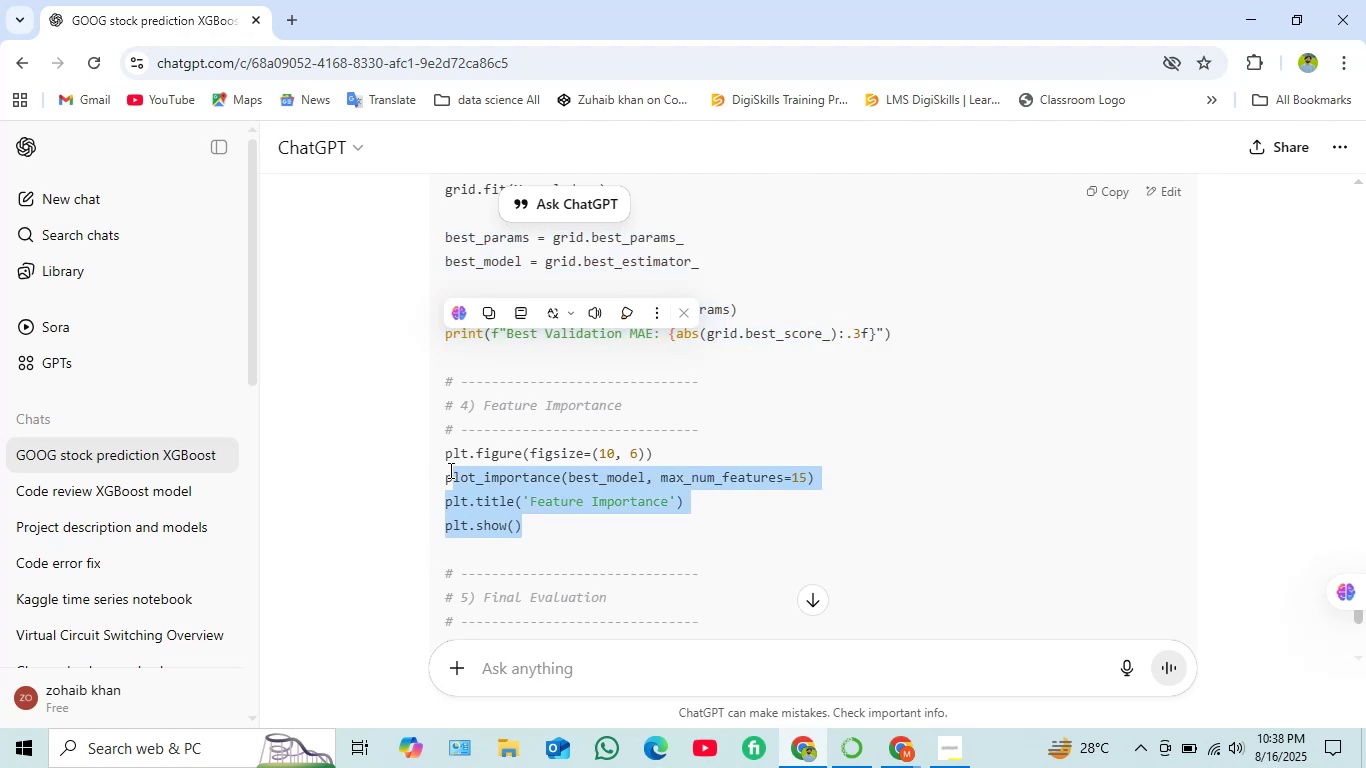 
wait(6.64)
 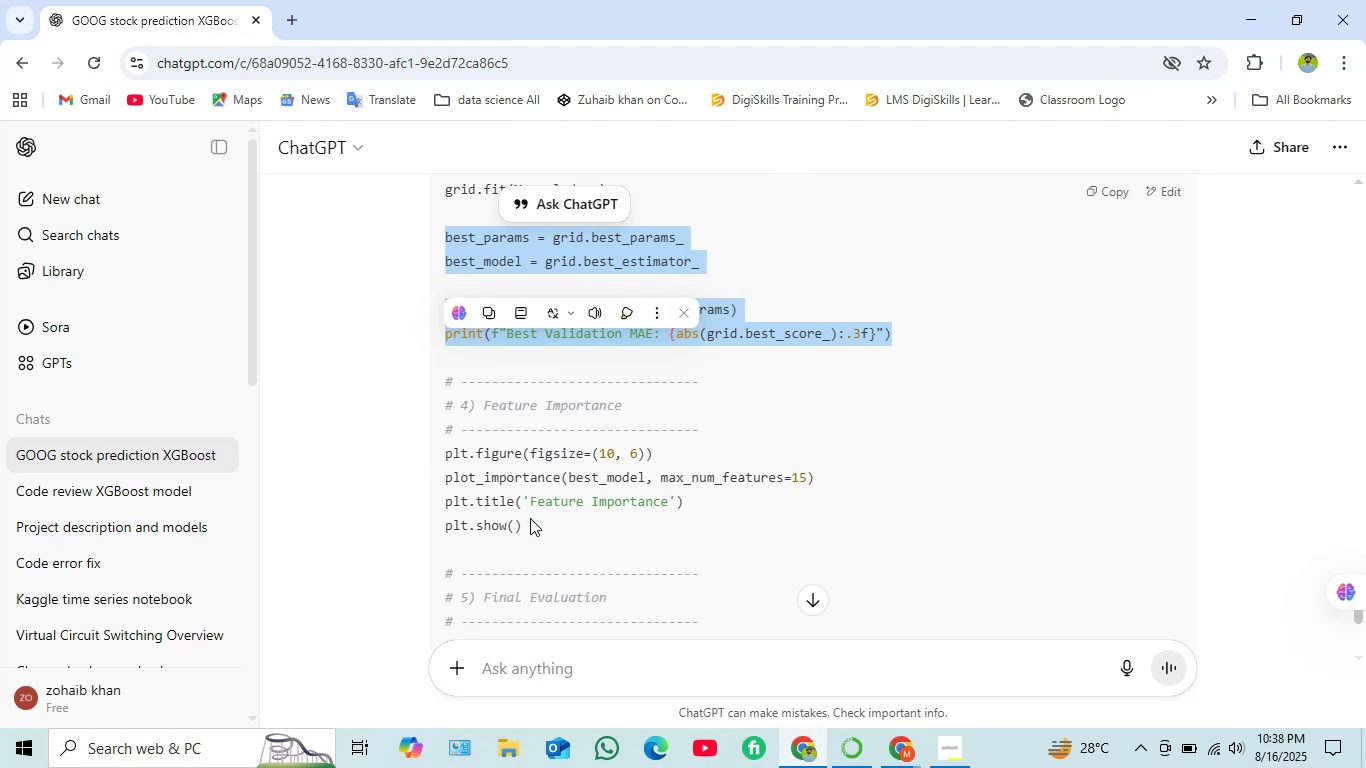 
key(Control+C)
 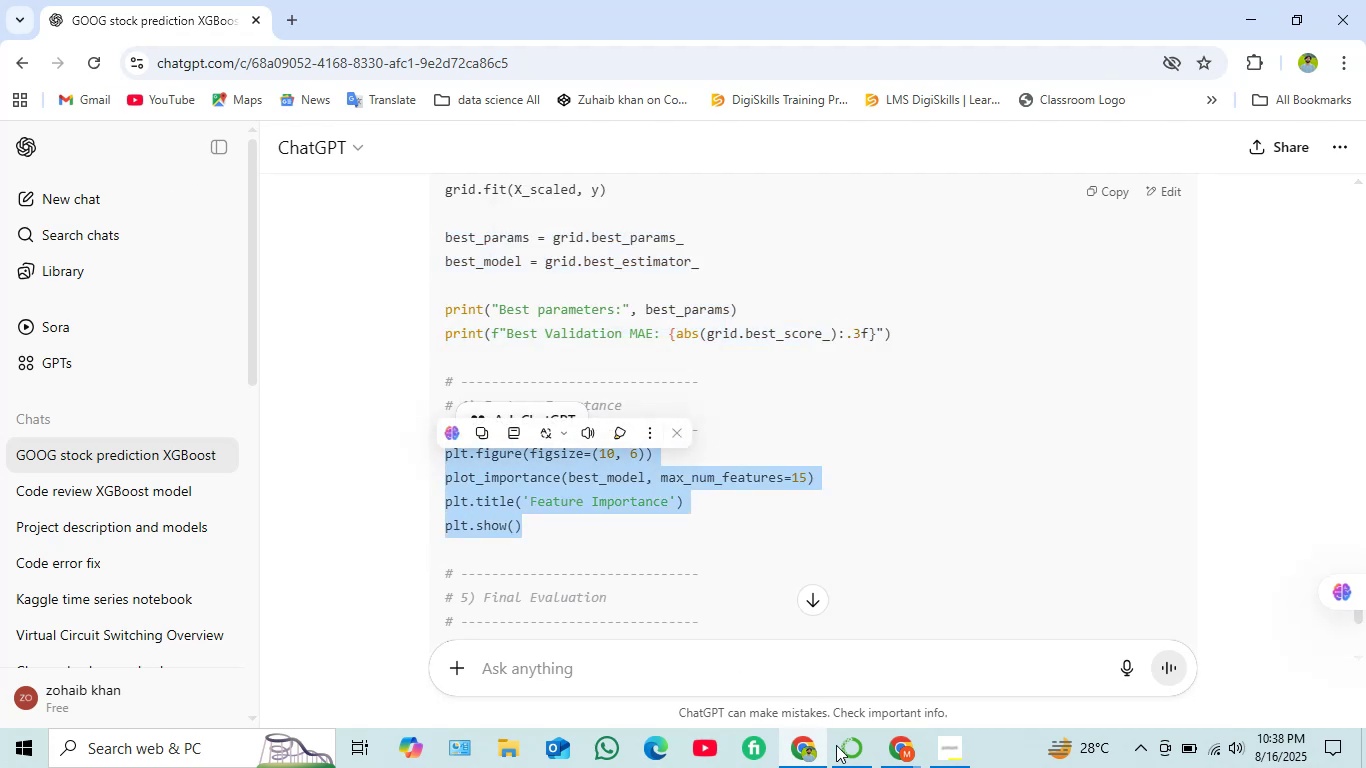 
mouse_move([838, 752])
 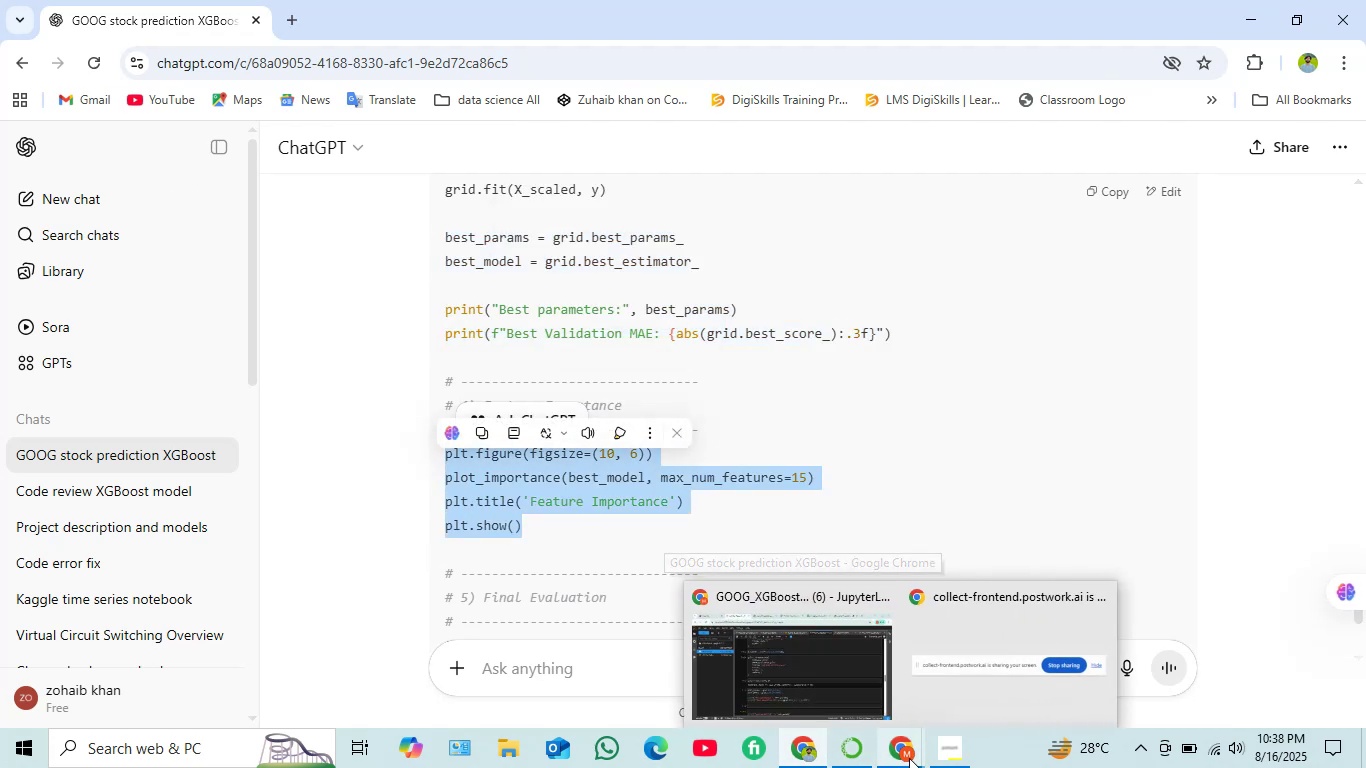 
left_click([909, 758])
 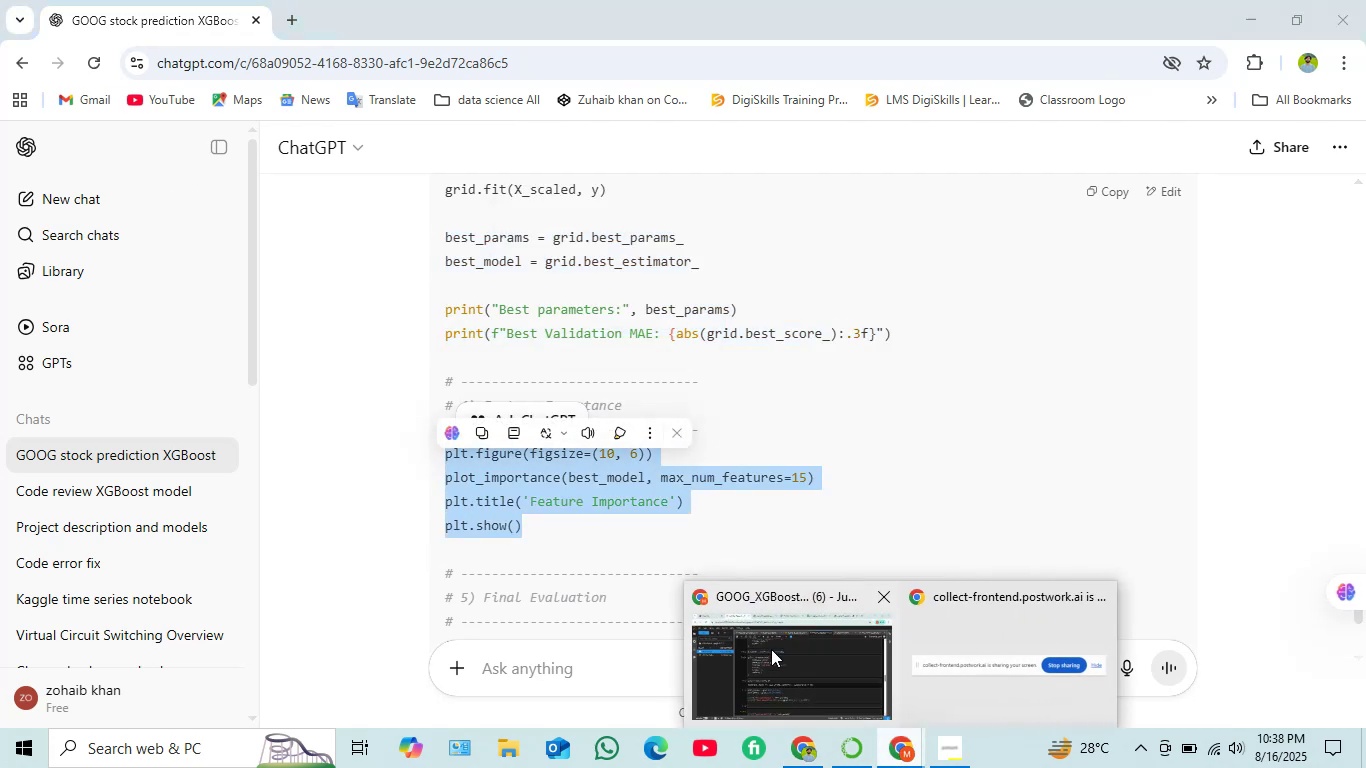 
left_click([771, 649])
 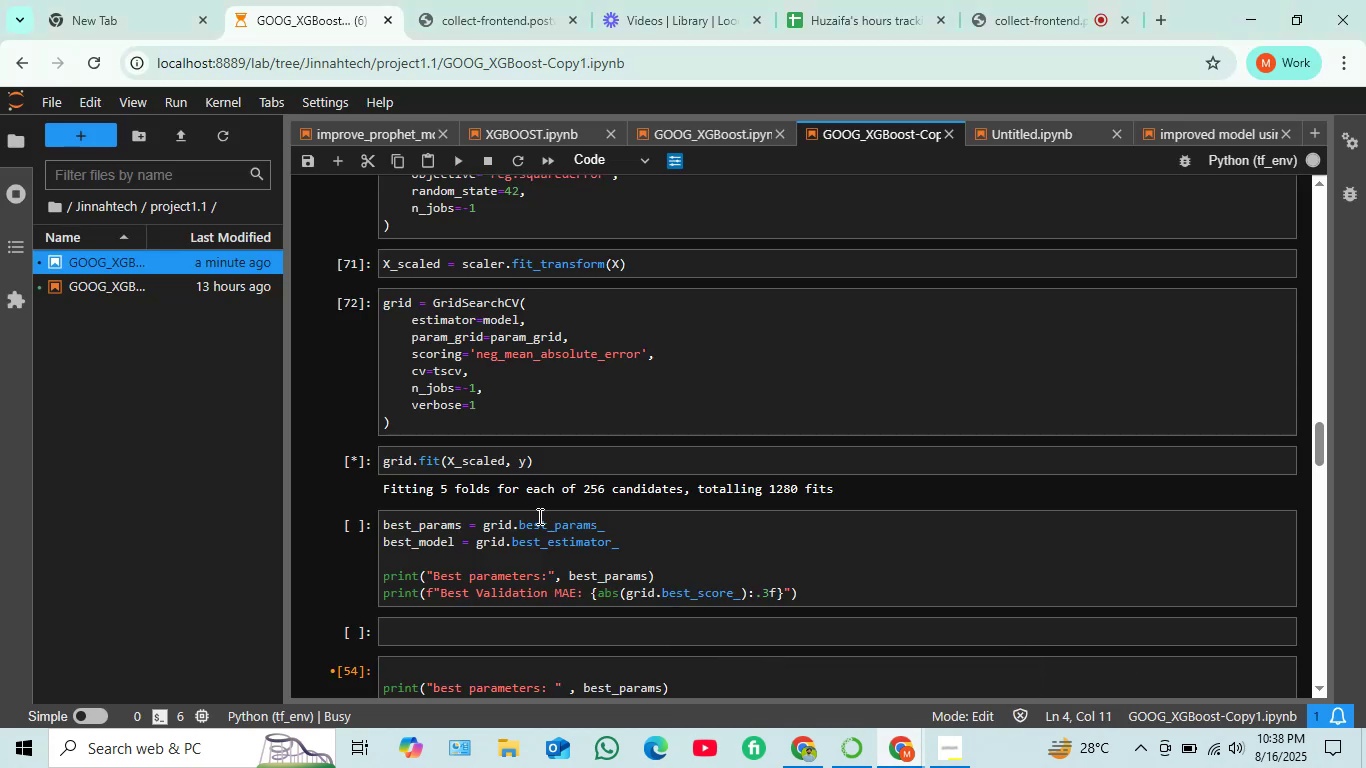 
scroll: coordinate [541, 514], scroll_direction: down, amount: 4.0
 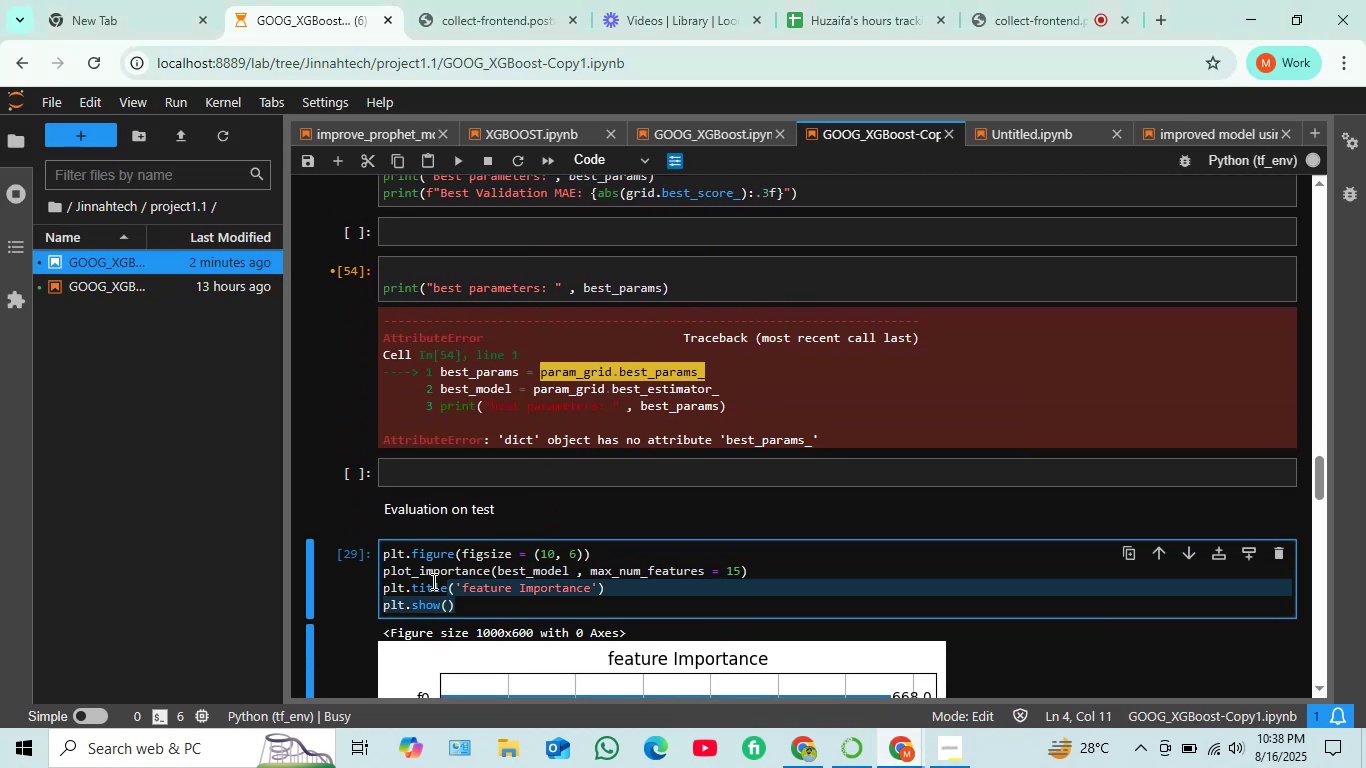 
key(Control+V)
 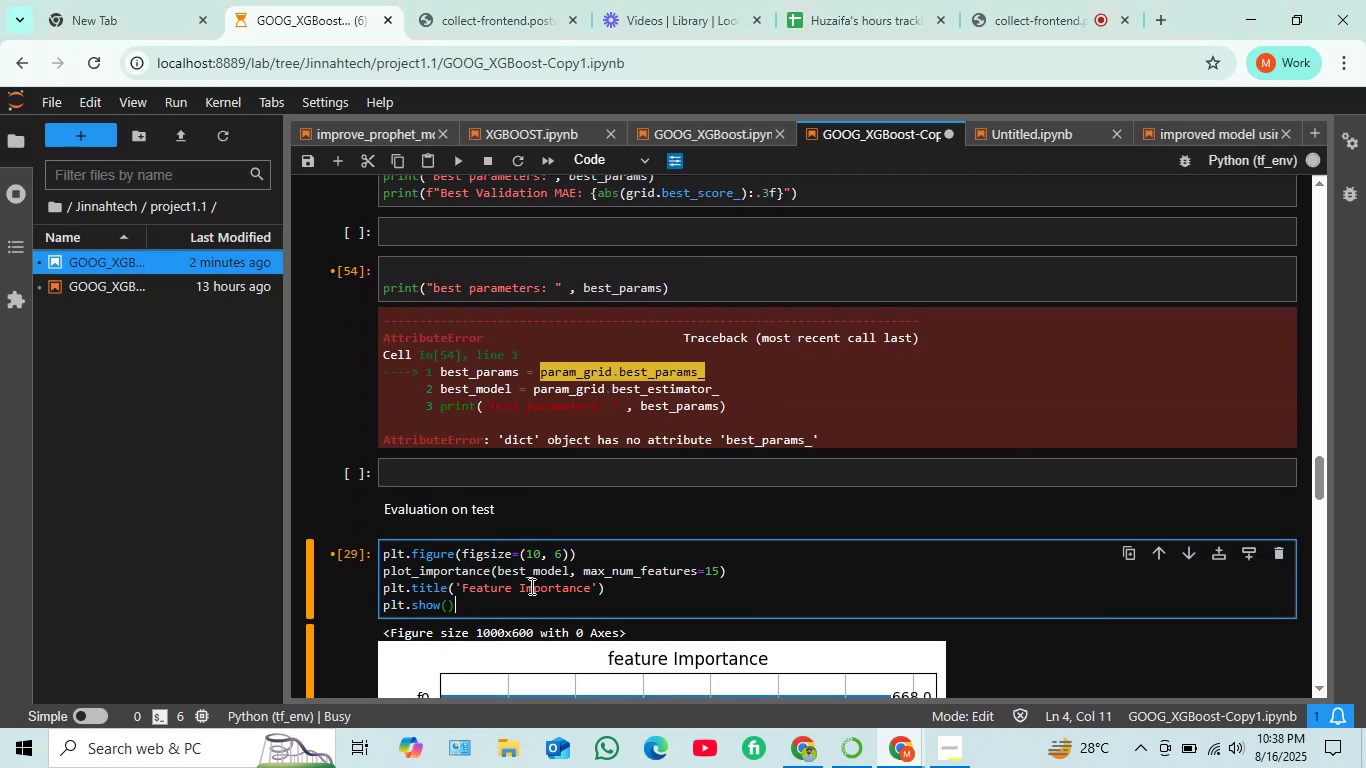 
key(Shift+Enter)
 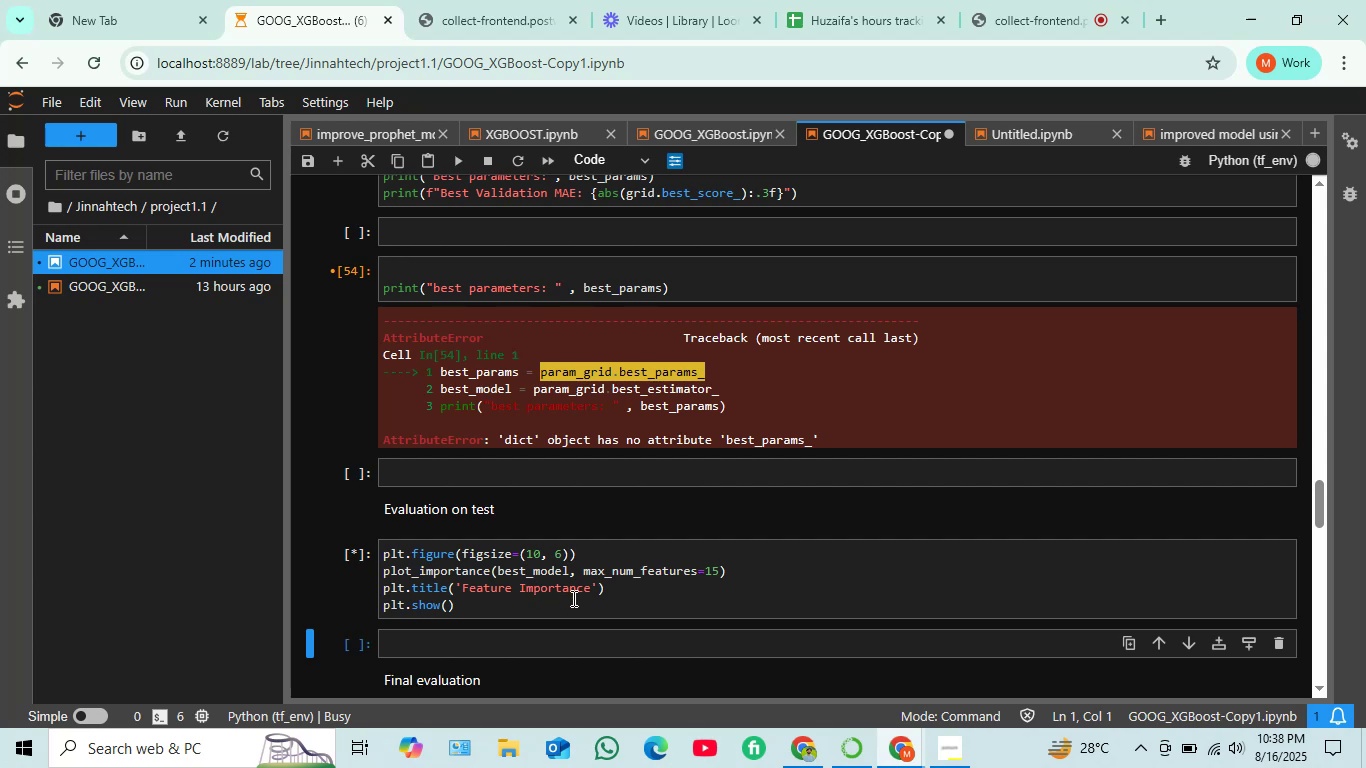 
scroll: coordinate [482, 510], scroll_direction: down, amount: 3.0
 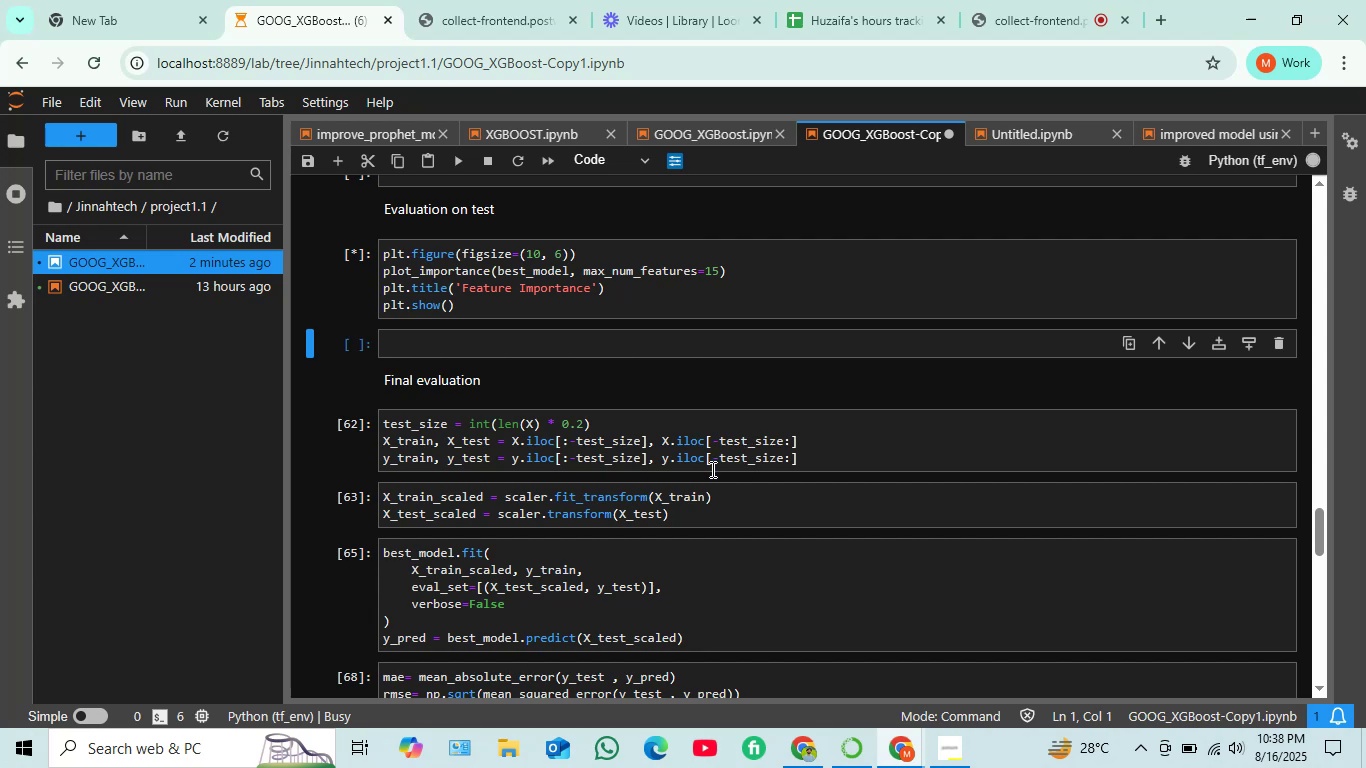 
wait(16.42)
 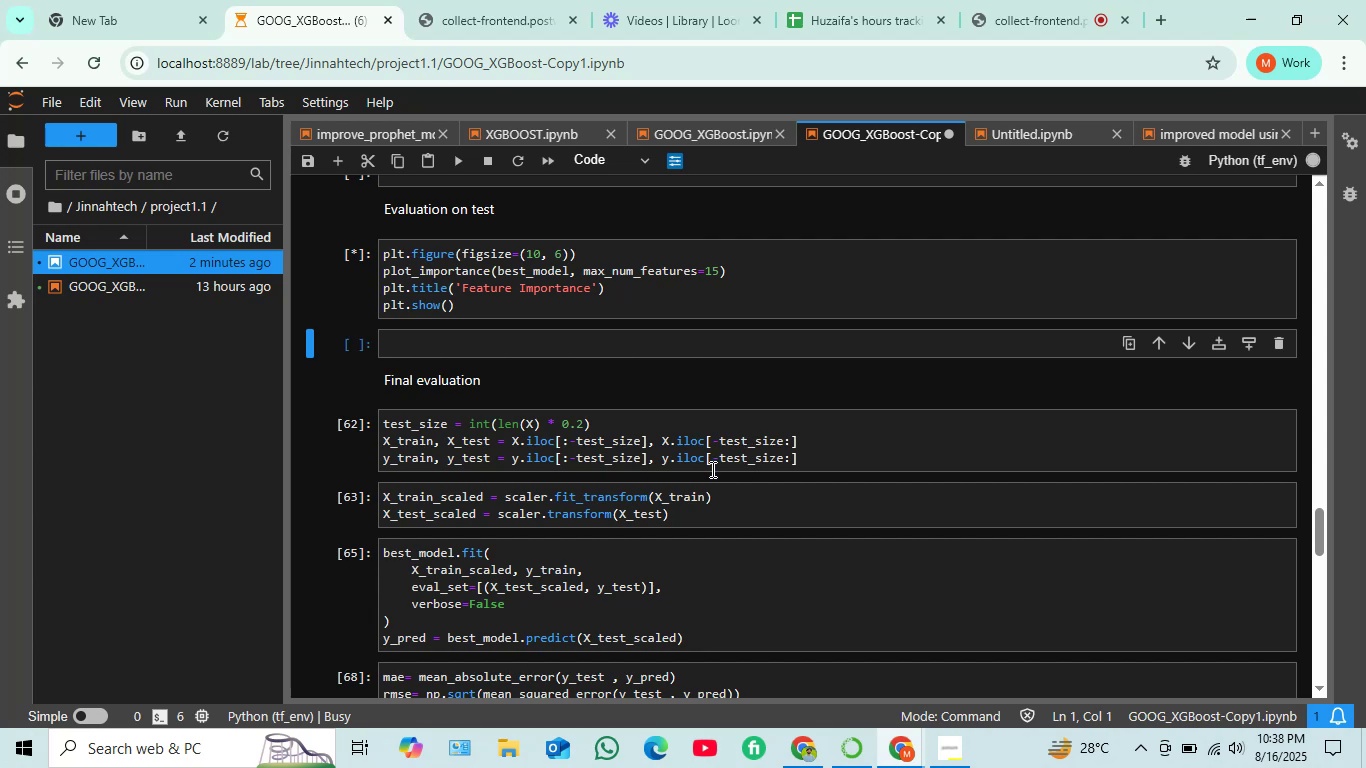 
scroll: coordinate [519, 471], scroll_direction: down, amount: 7.0
 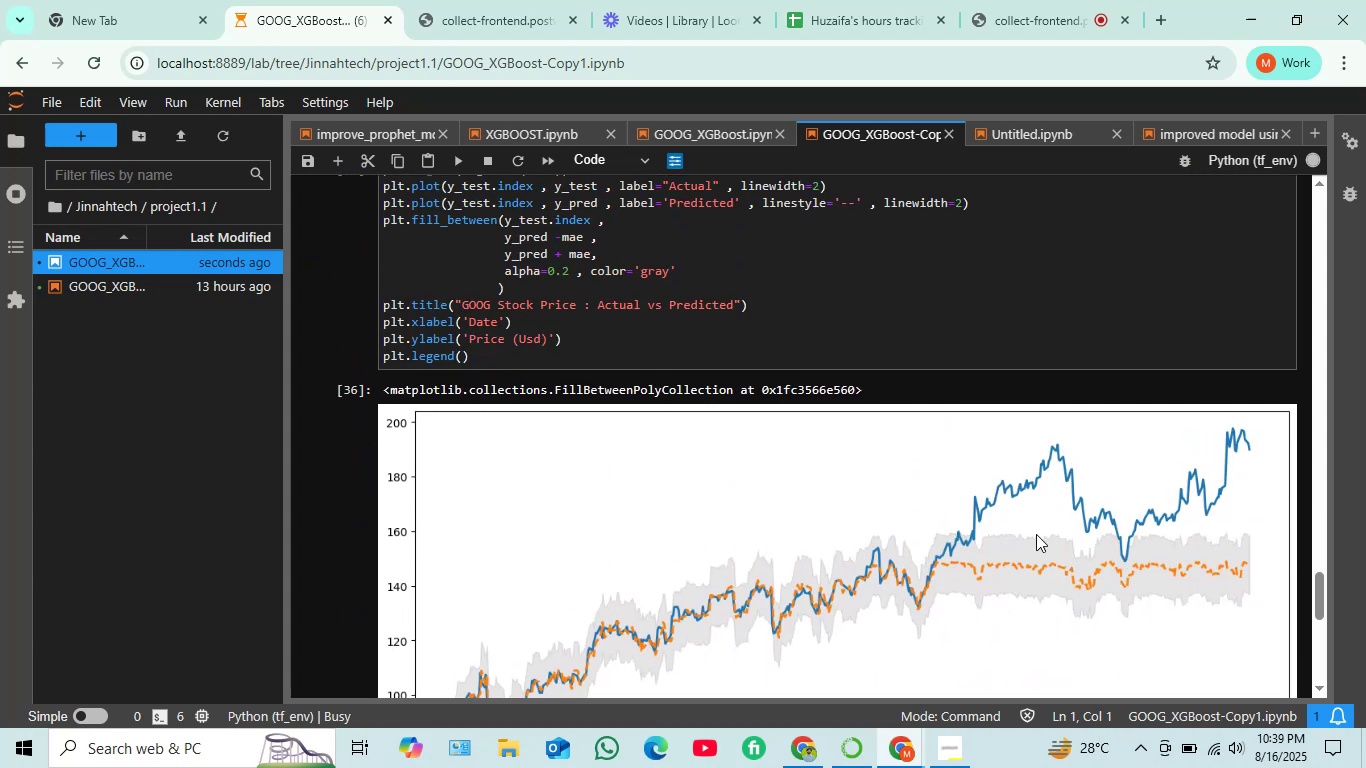 
wait(5.79)
 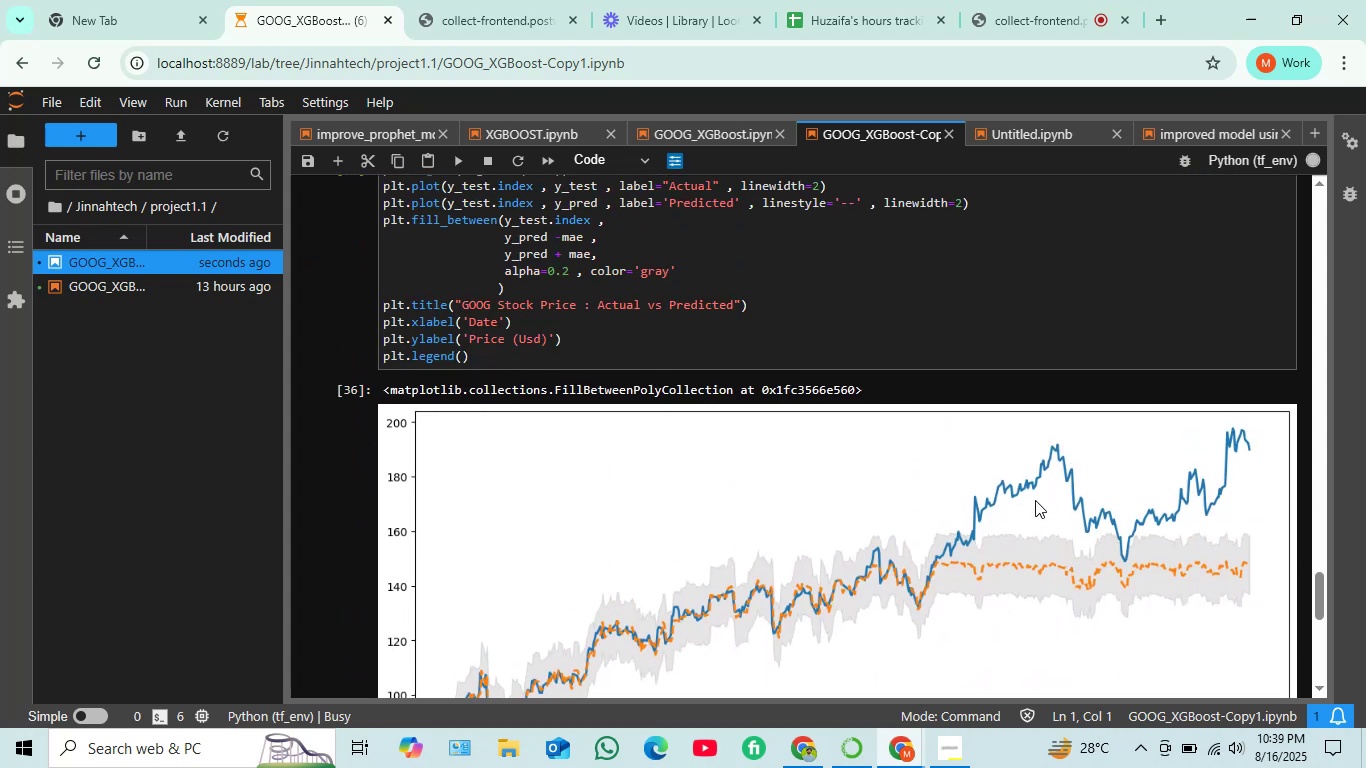 
scroll: coordinate [841, 551], scroll_direction: up, amount: 5.0
 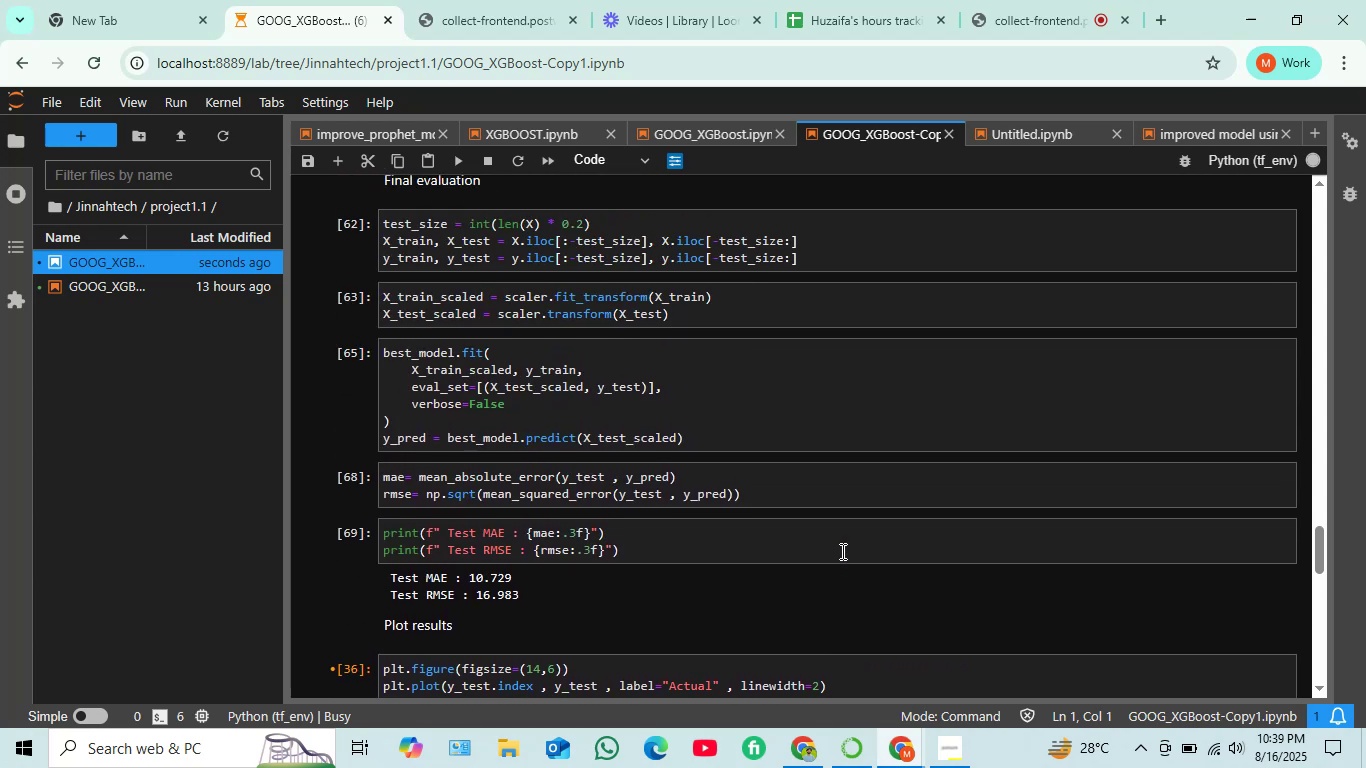 
scroll: coordinate [841, 551], scroll_direction: down, amount: 1.0
 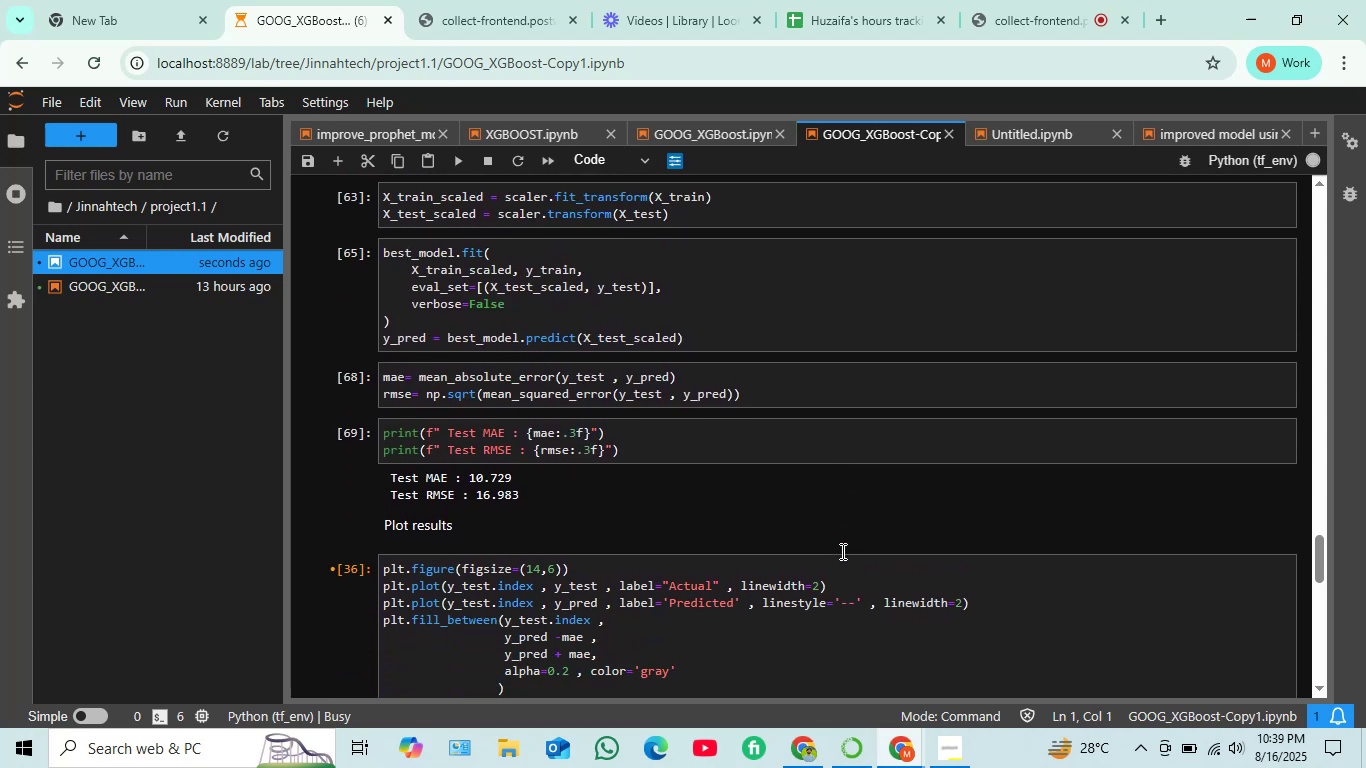 
scroll: coordinate [841, 551], scroll_direction: up, amount: 4.0
 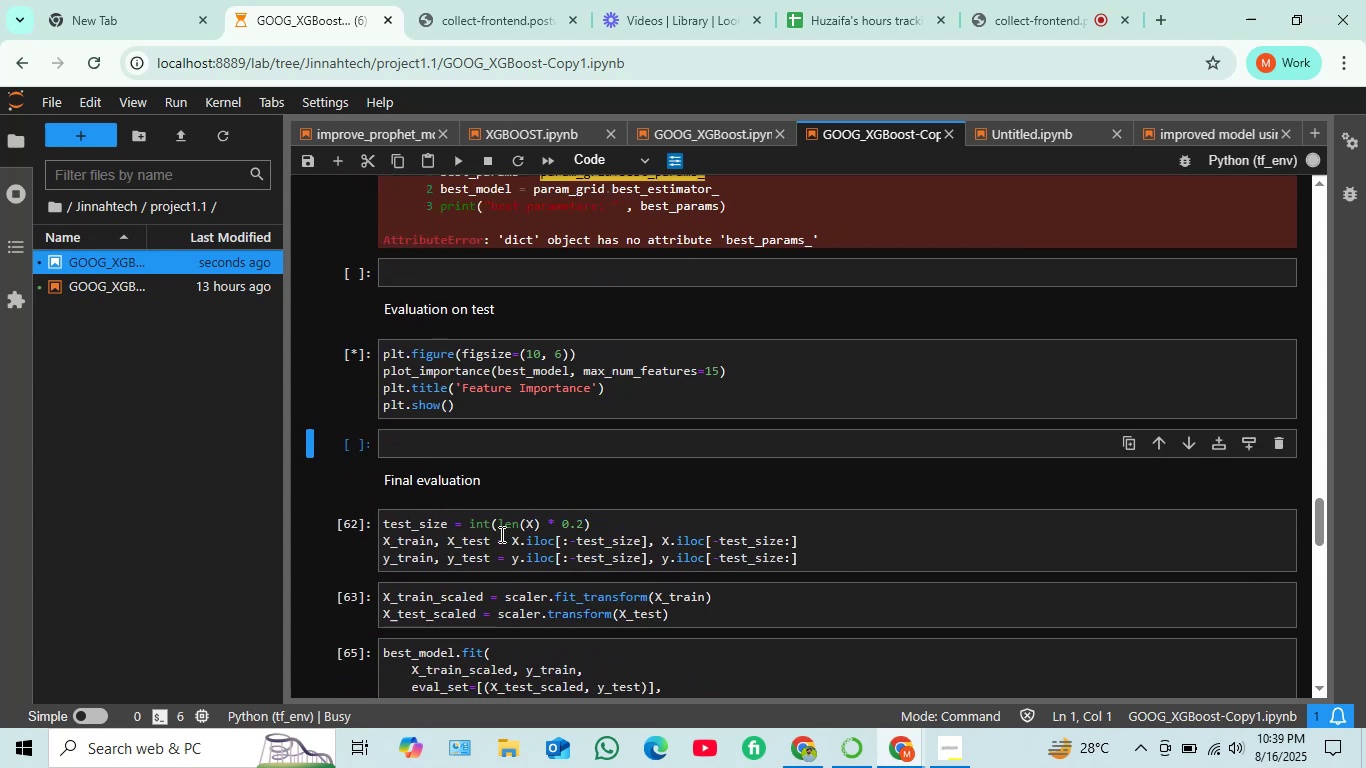 
scroll: coordinate [529, 539], scroll_direction: down, amount: 1.0
 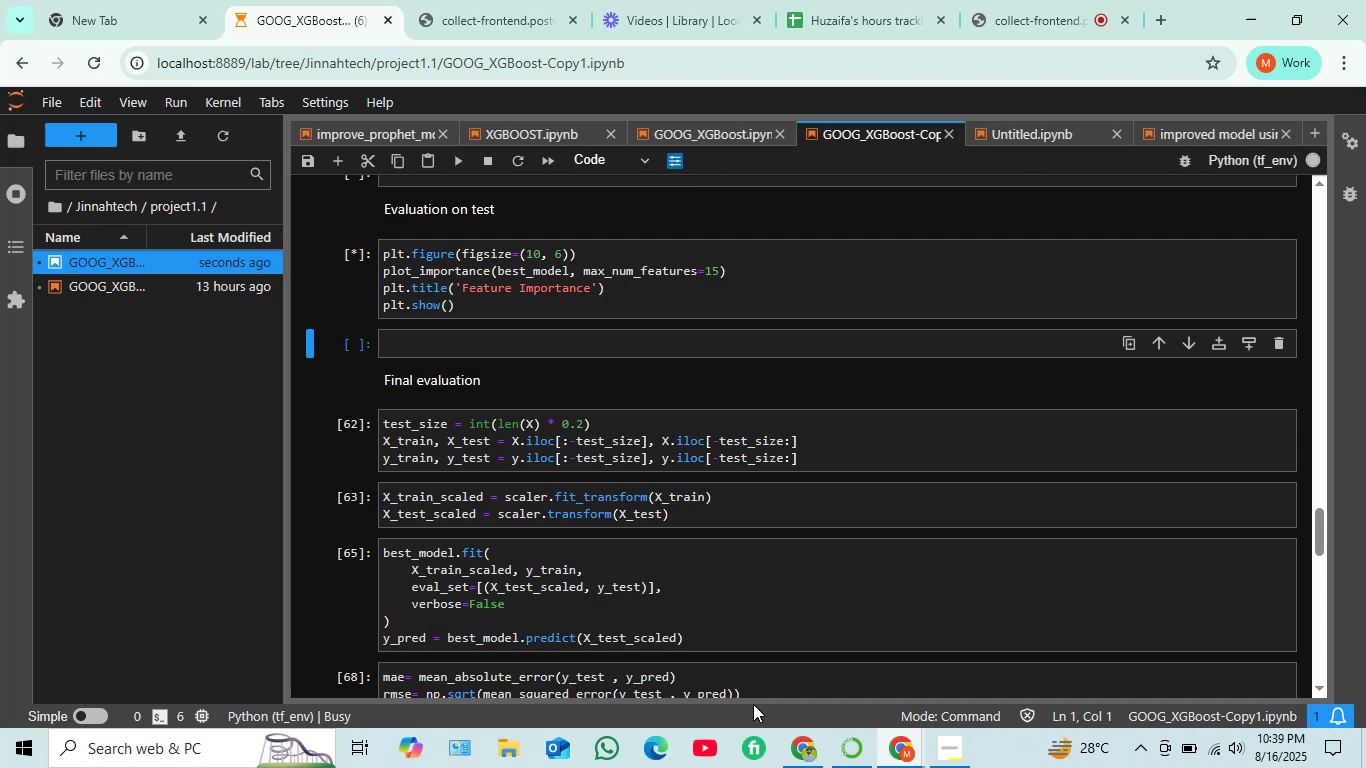 
left_click([803, 751])
 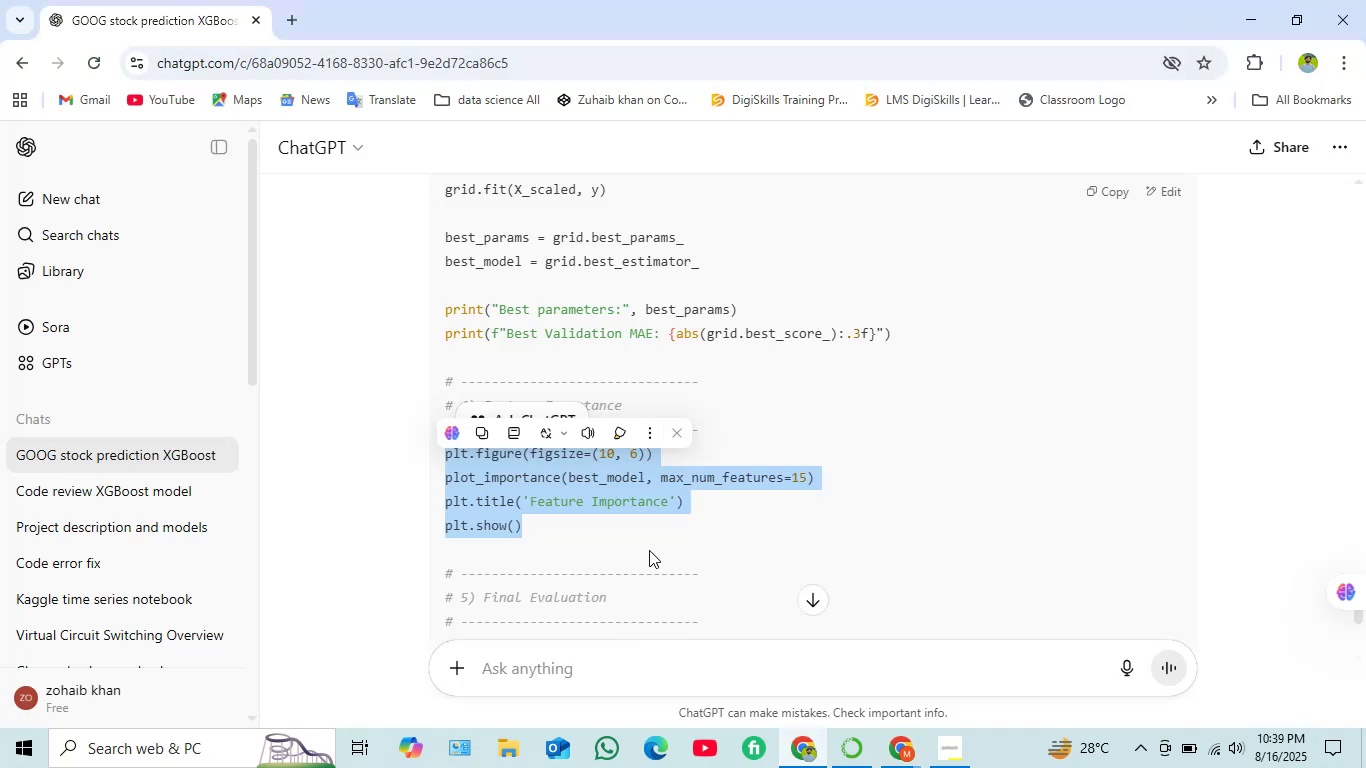 
scroll: coordinate [760, 528], scroll_direction: down, amount: 4.0
 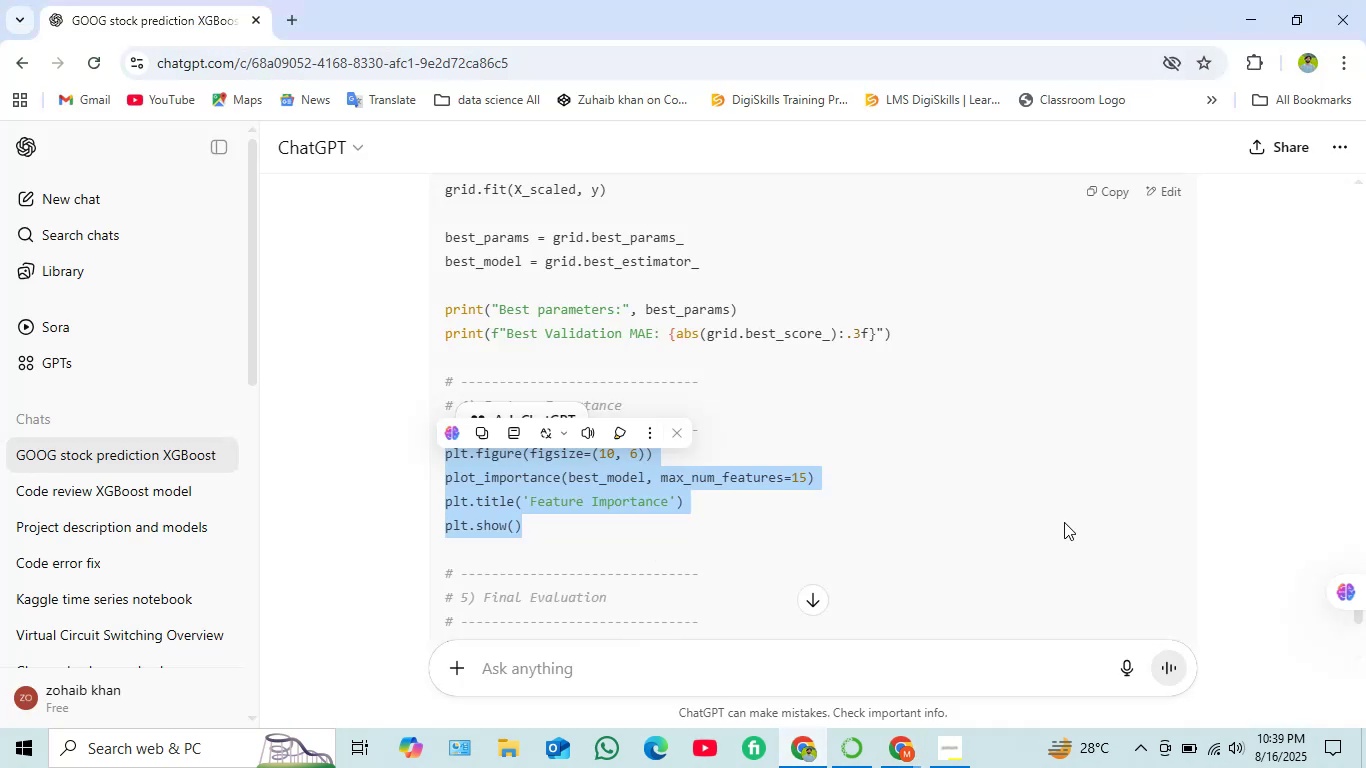 
left_click([1025, 522])
 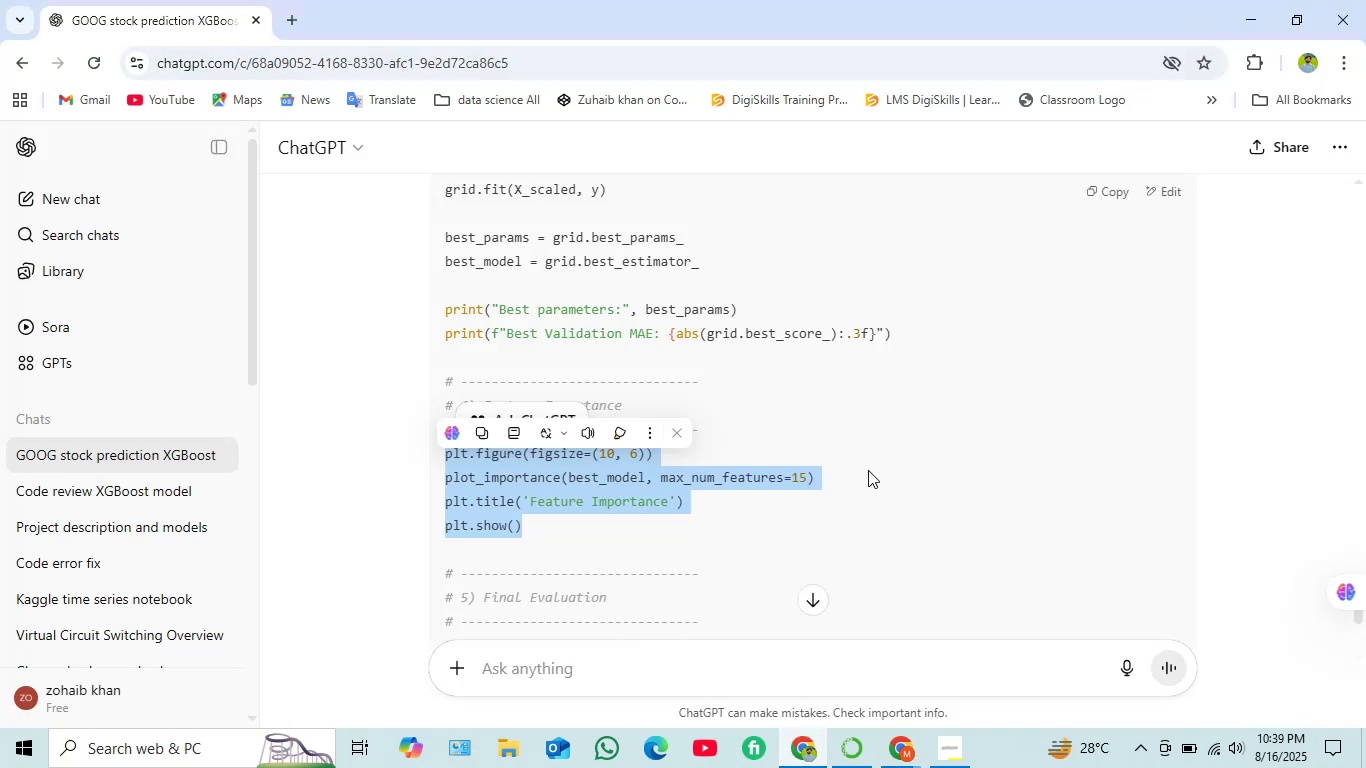 
left_click([868, 470])
 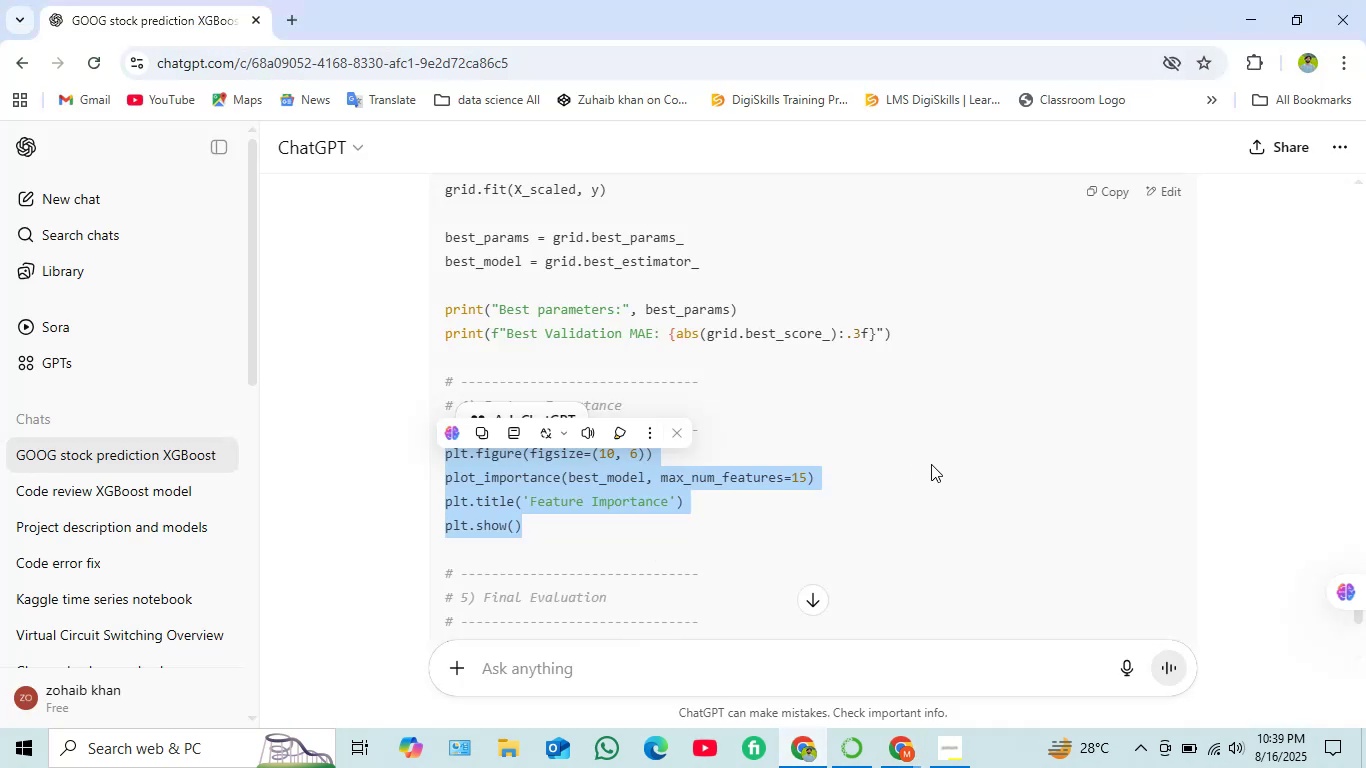 
right_click([931, 465])
 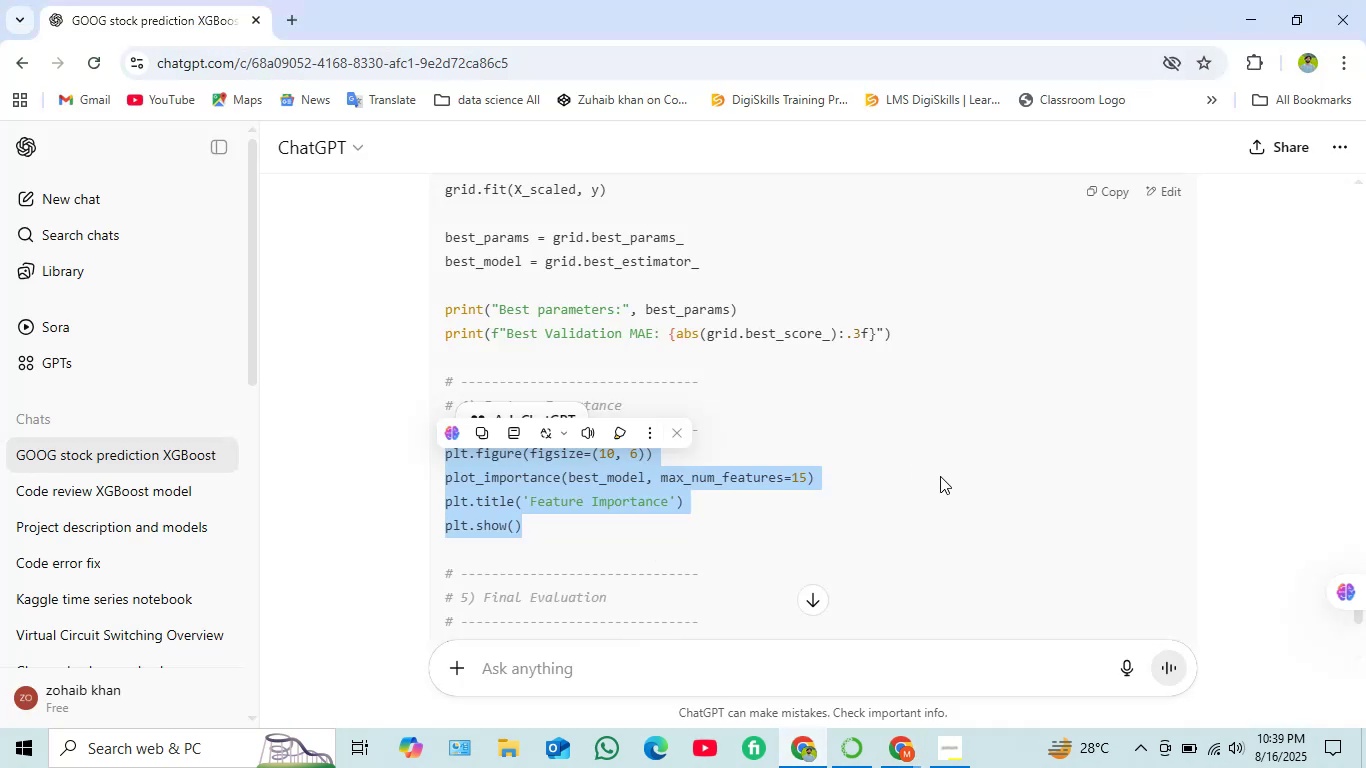 
left_click([940, 477])
 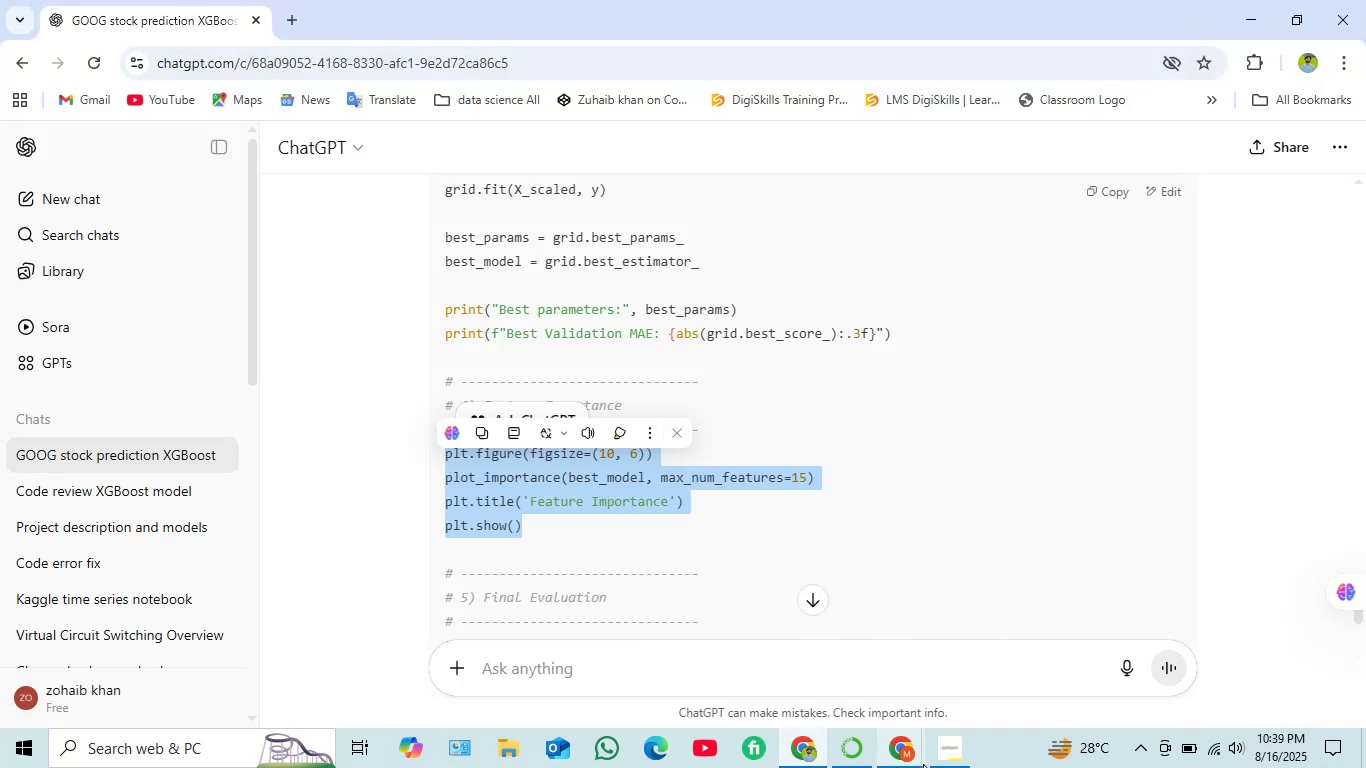 
left_click([911, 763])
 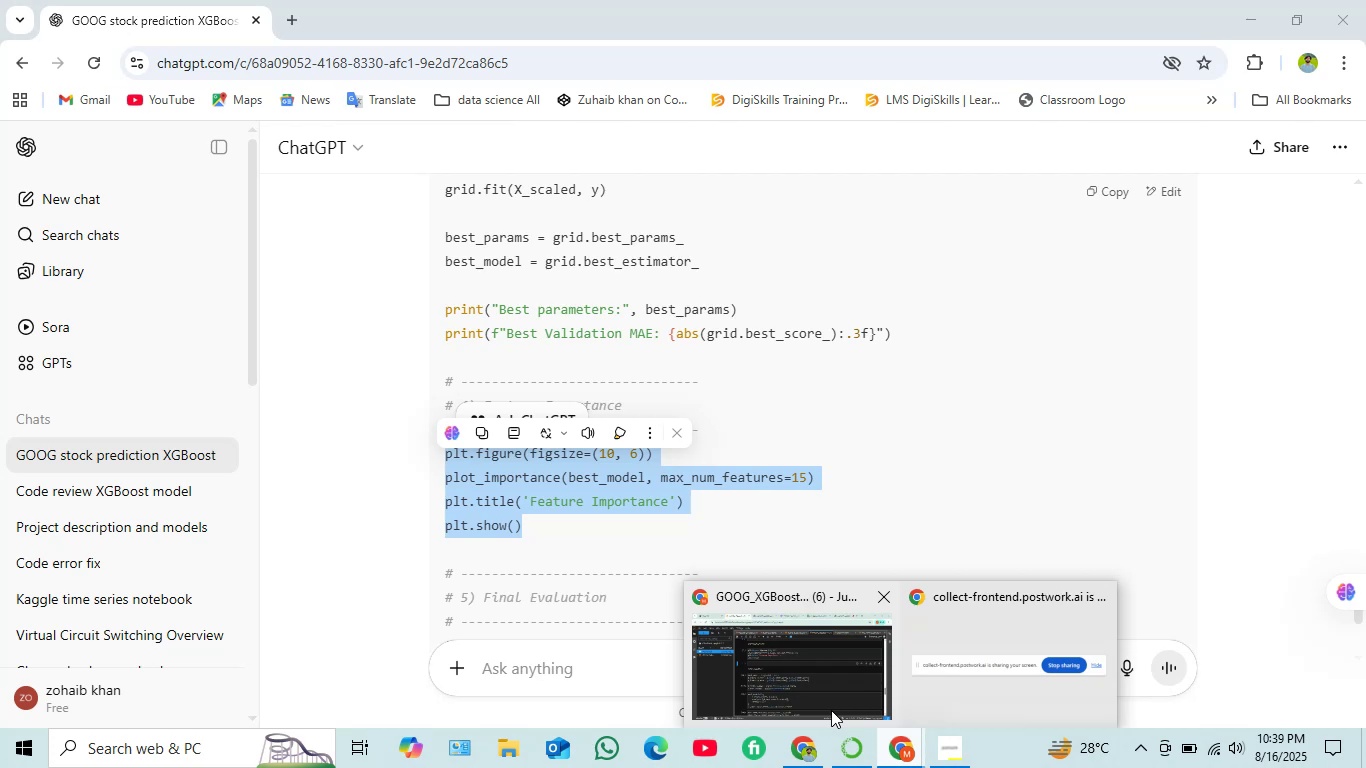 
left_click([831, 710])
 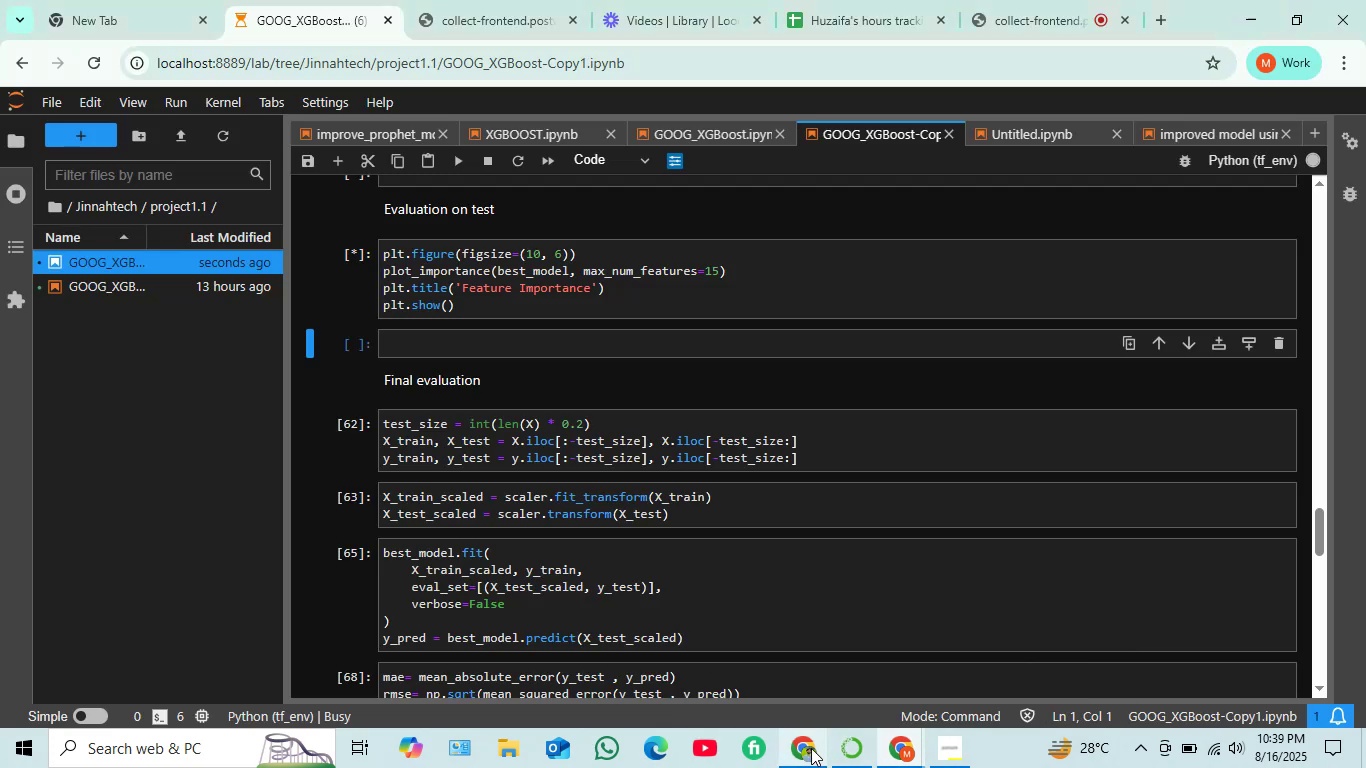 
left_click([811, 748])
 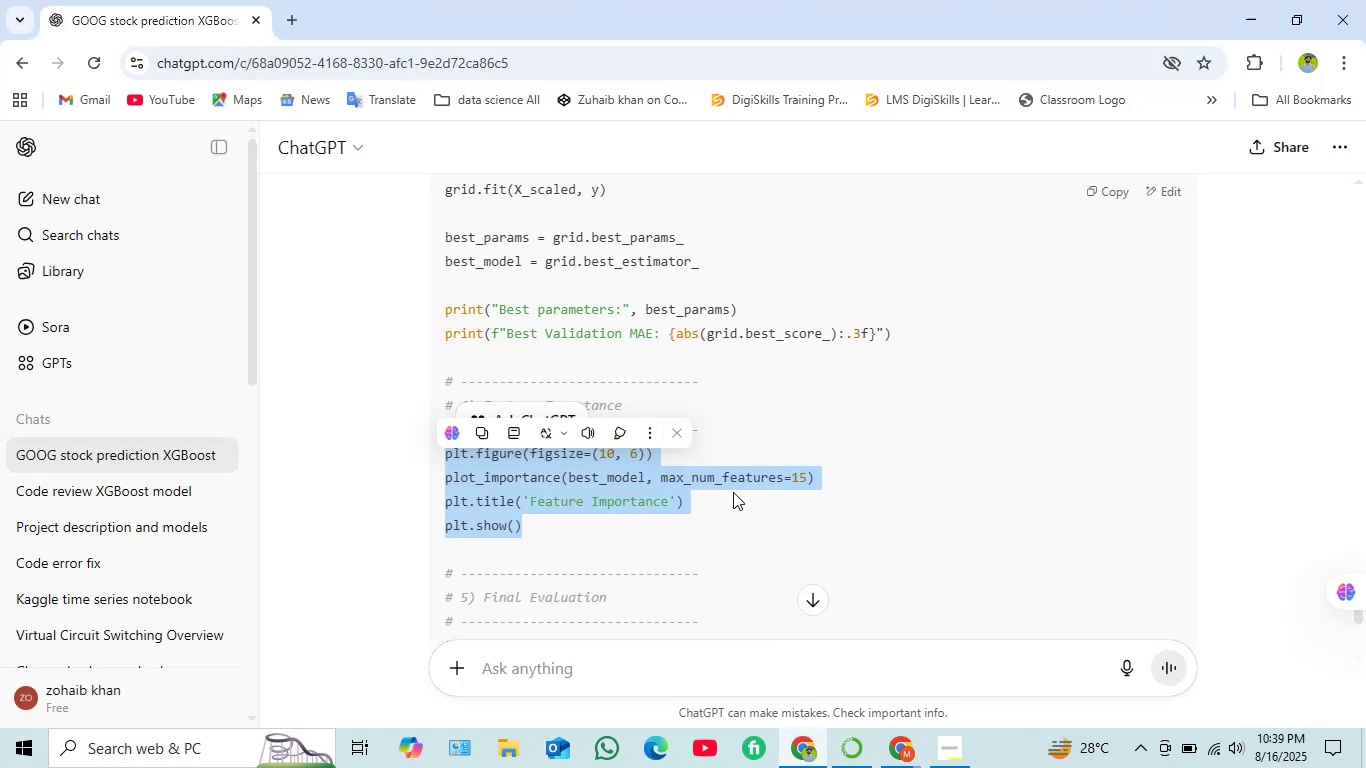 
double_click([721, 478])
 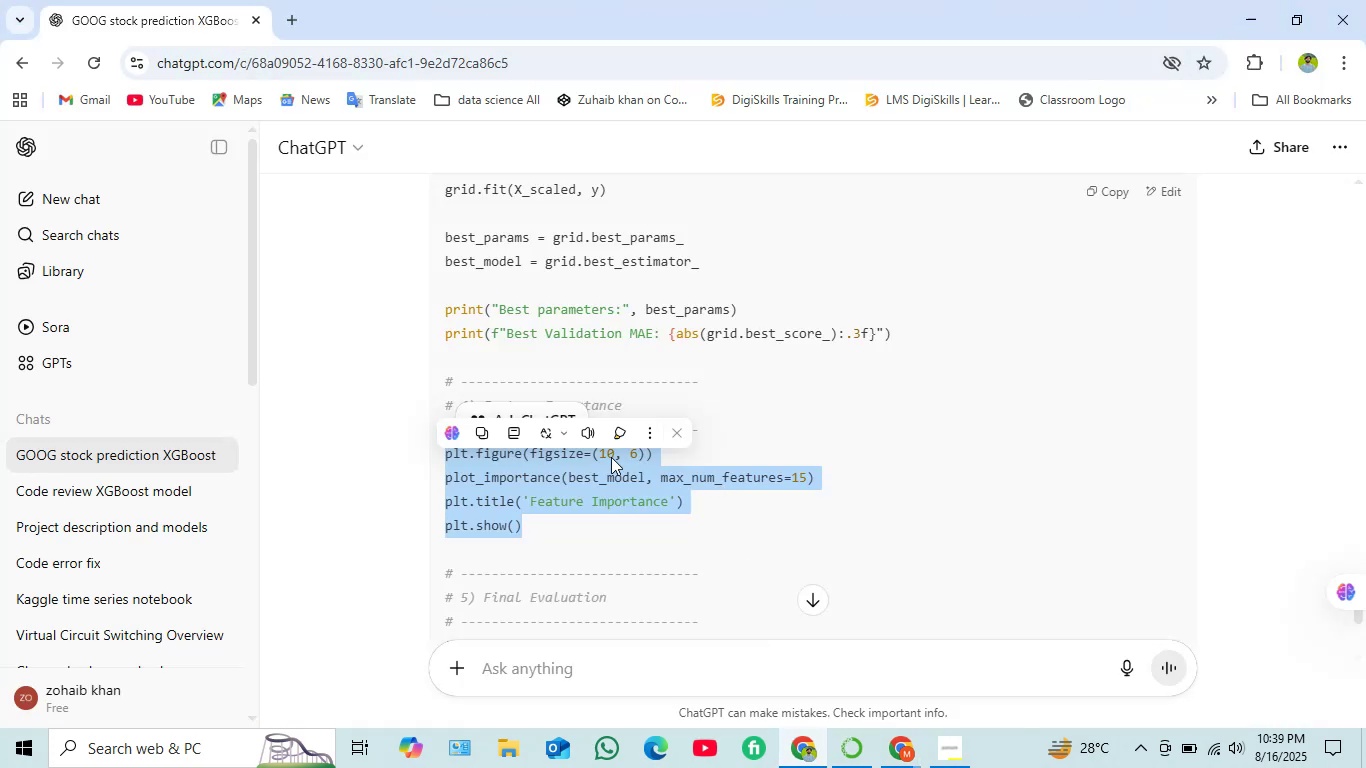 
triple_click([611, 457])
 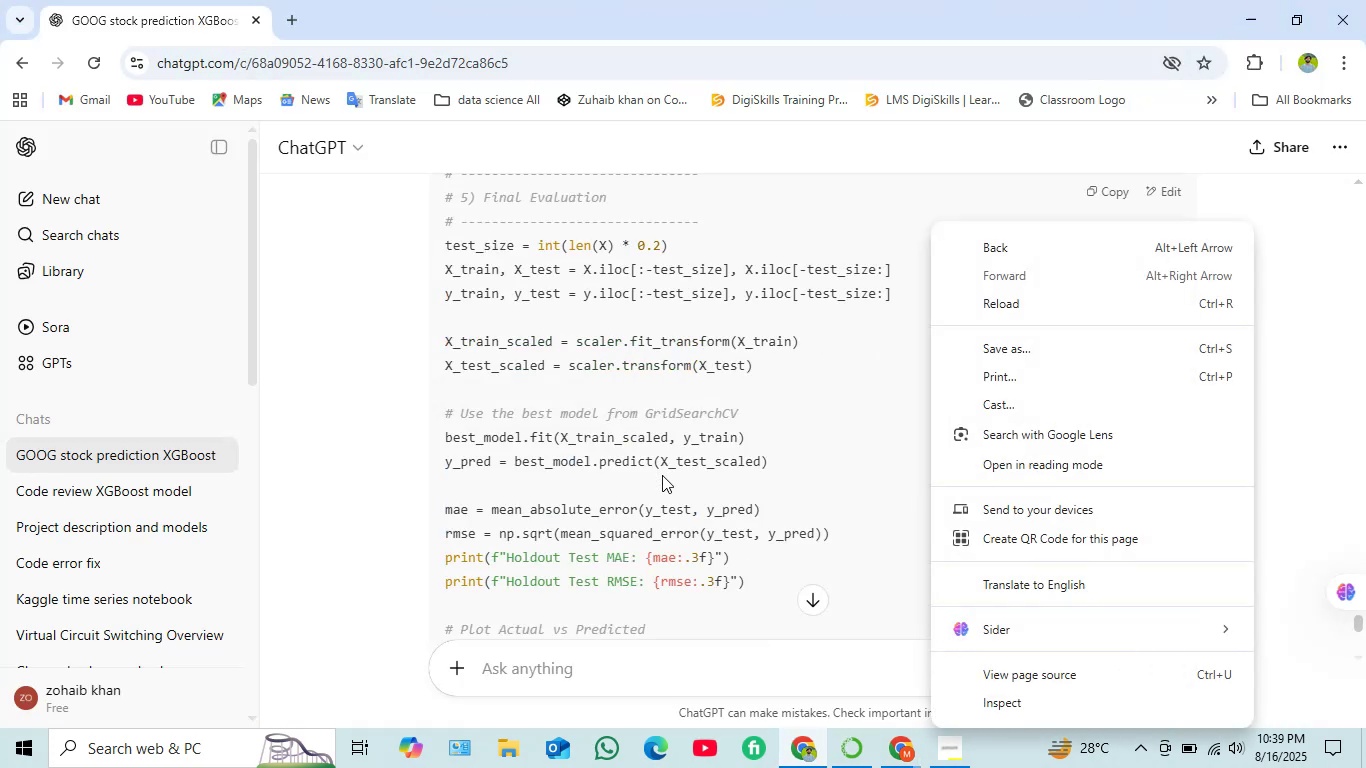 
scroll: coordinate [678, 475], scroll_direction: up, amount: 3.0
 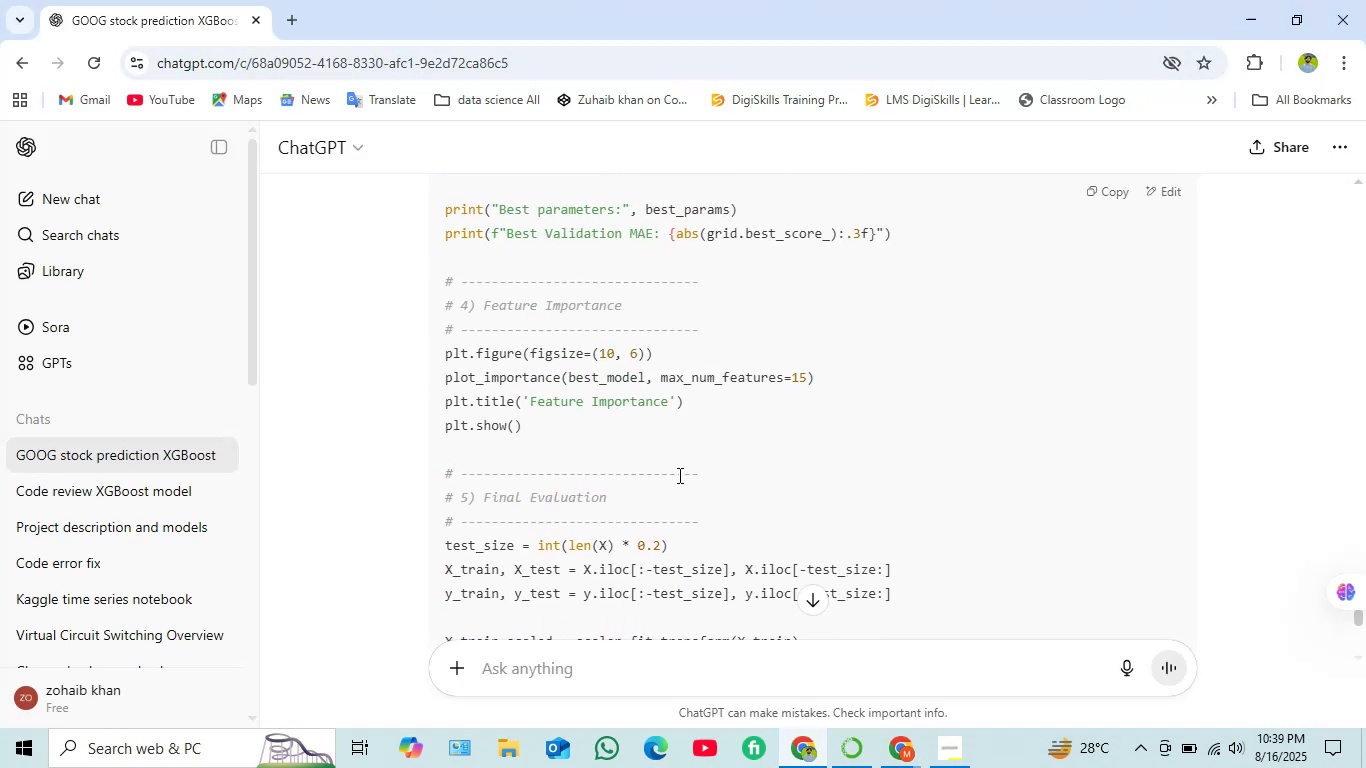 
scroll: coordinate [678, 490], scroll_direction: down, amount: 2.0
 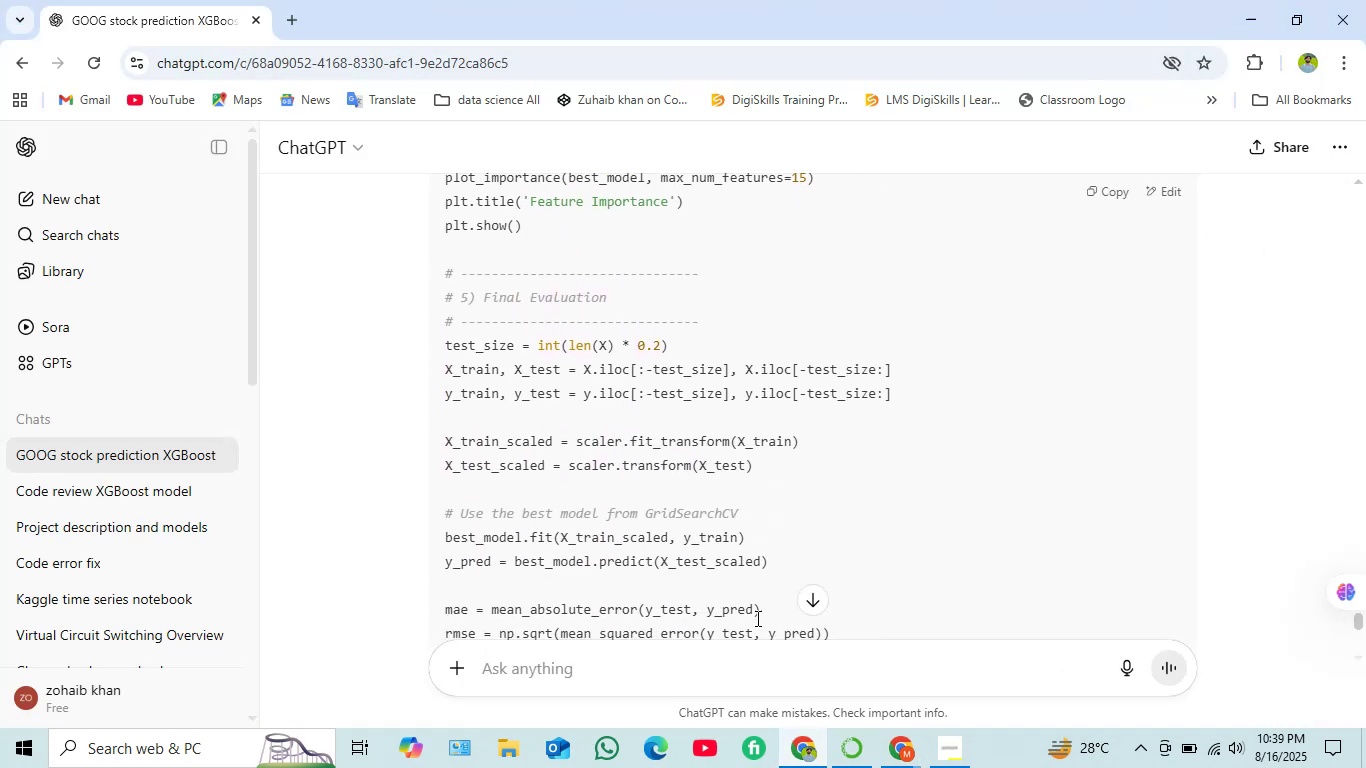 
left_click([906, 756])
 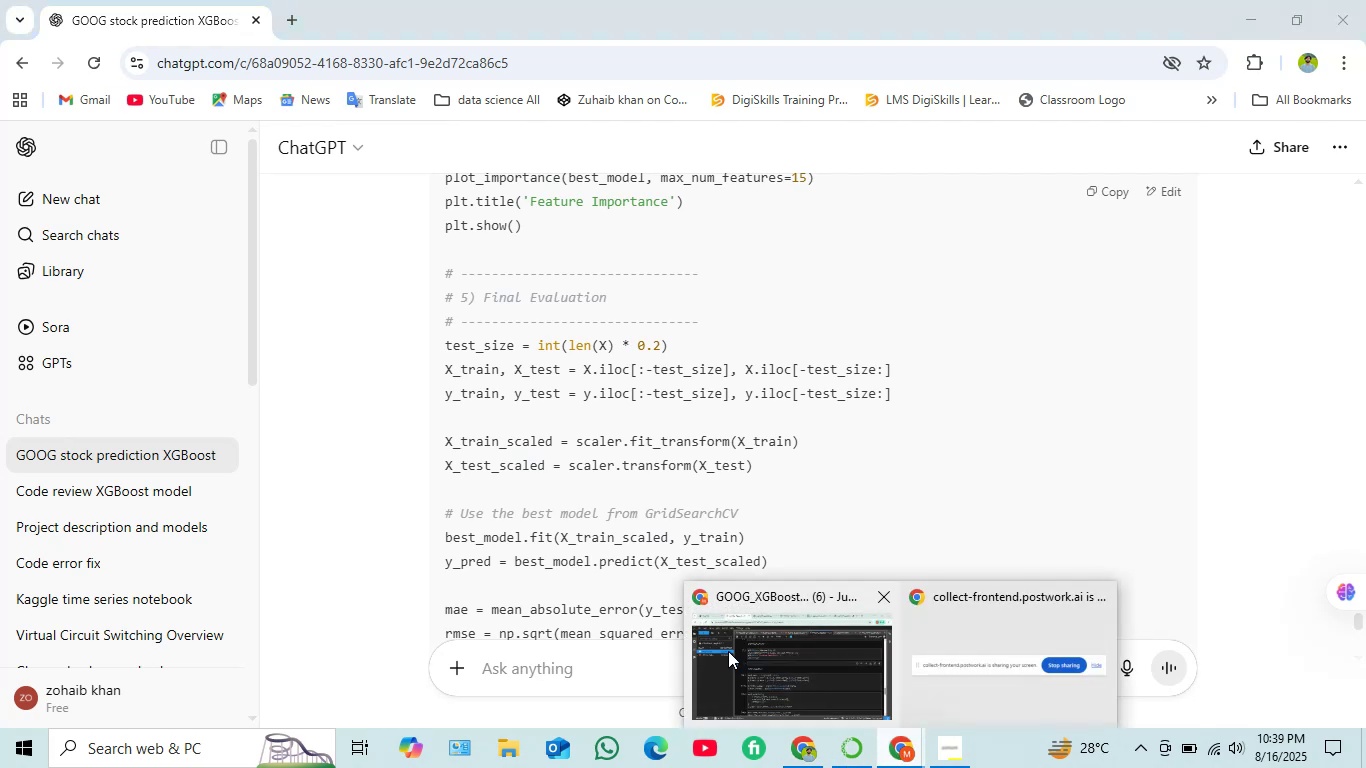 
left_click([728, 651])
 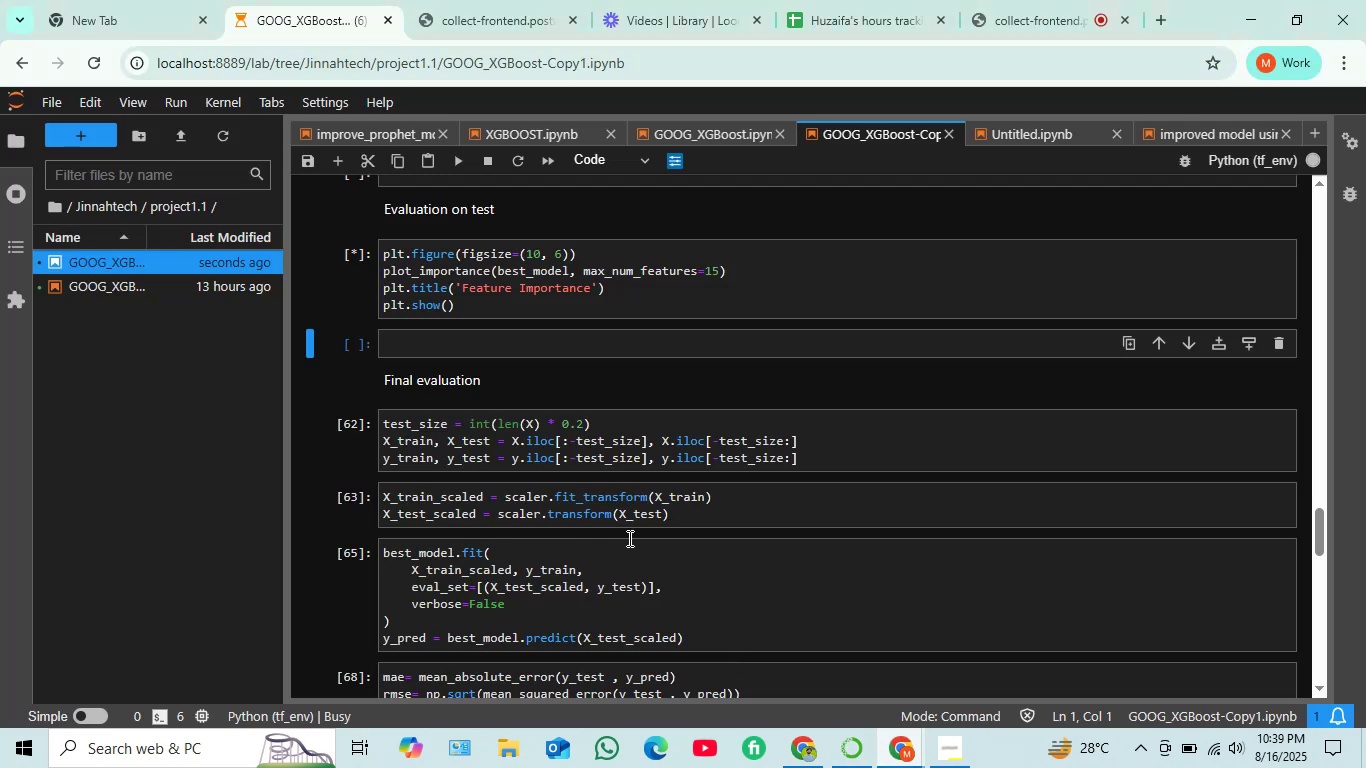 
scroll: coordinate [627, 544], scroll_direction: down, amount: 1.0
 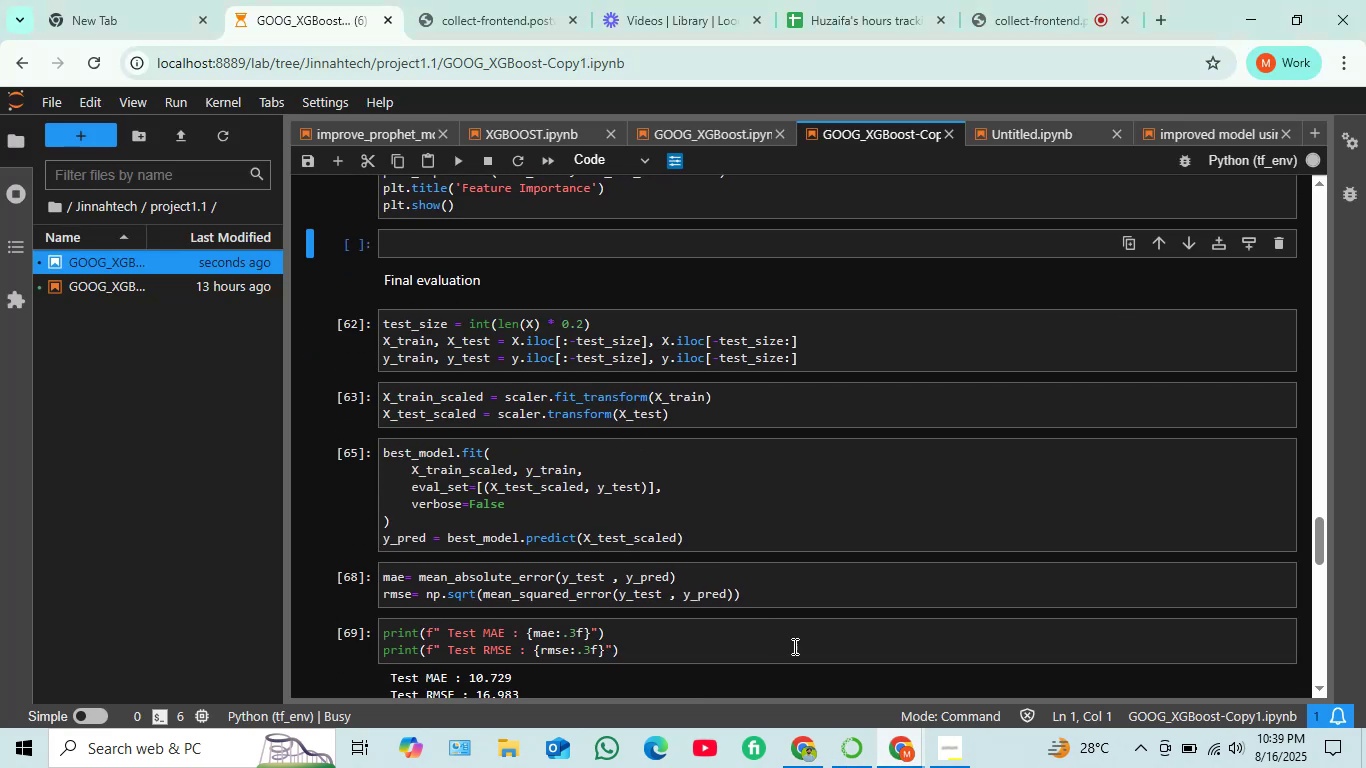 
mouse_move([872, 744])
 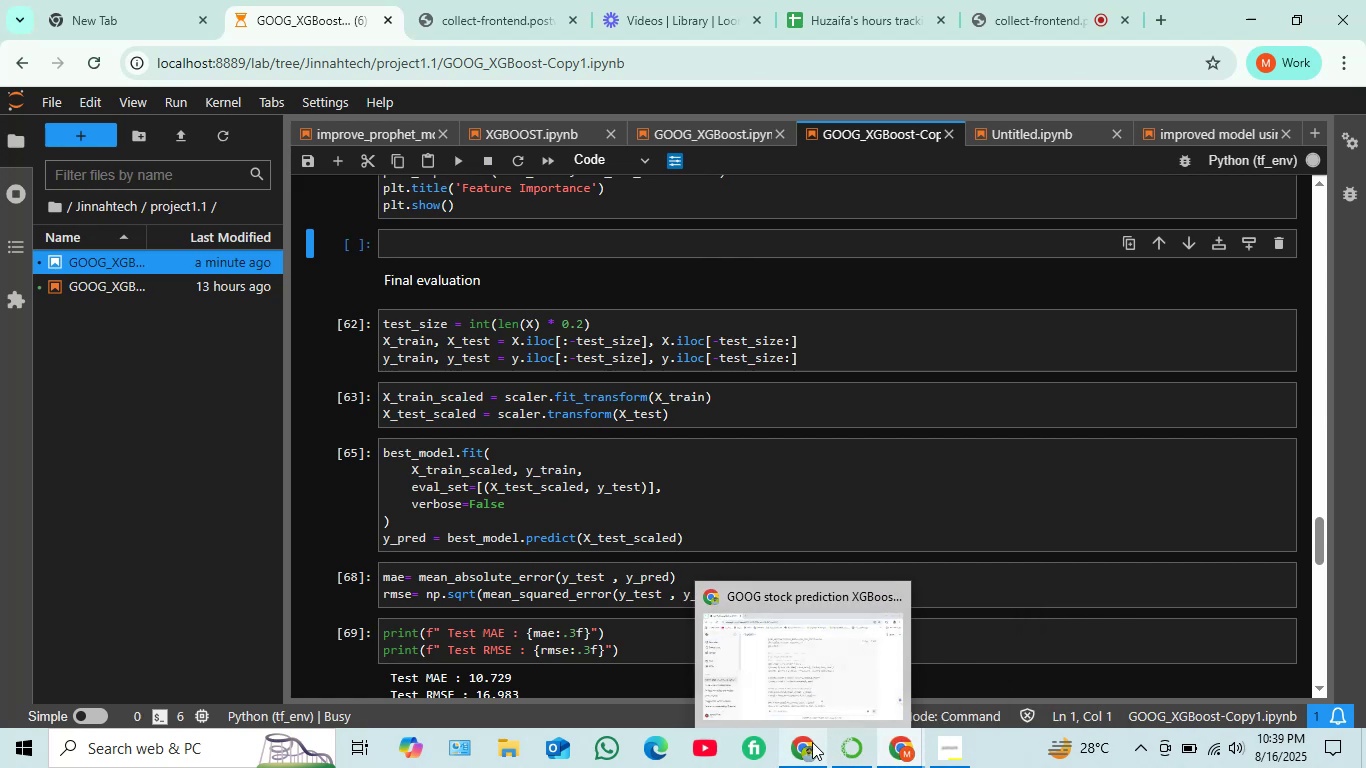 
left_click([812, 742])
 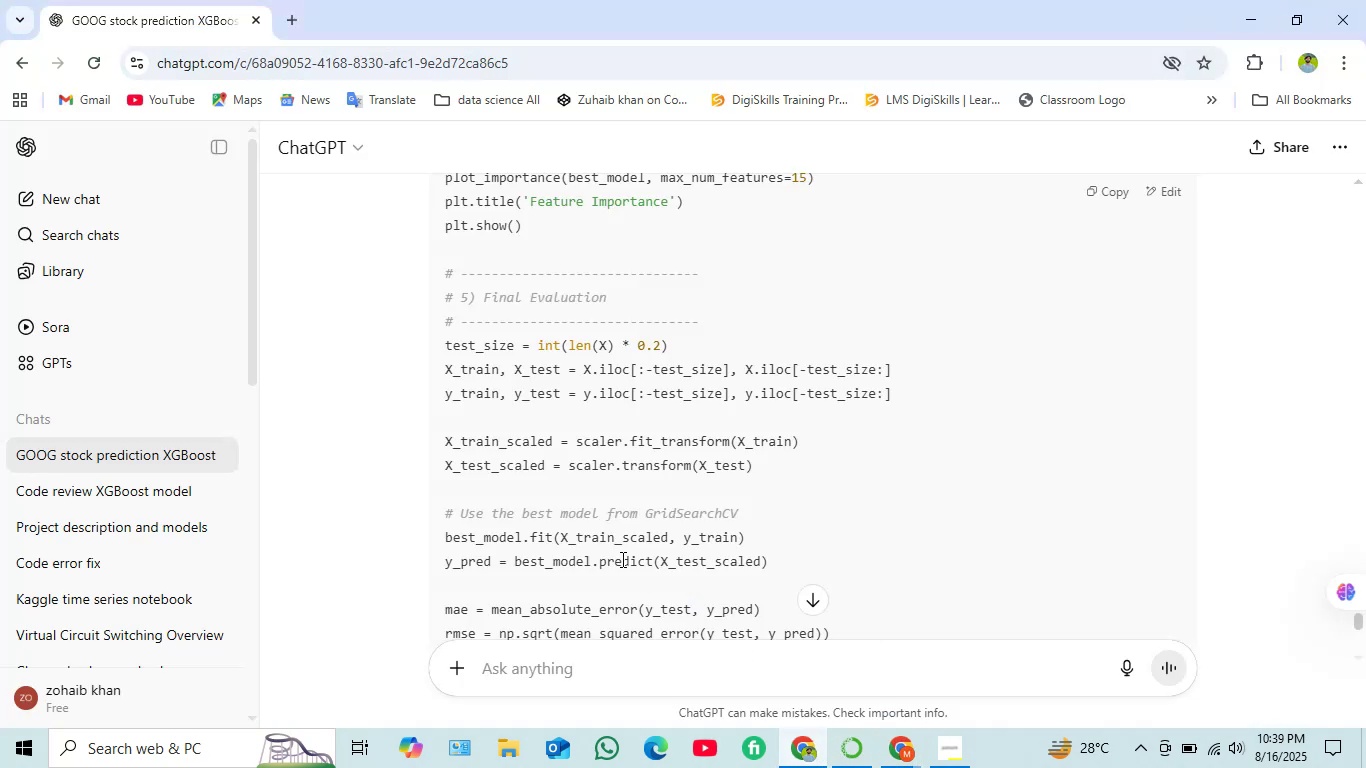 
scroll: coordinate [614, 550], scroll_direction: down, amount: 5.0
 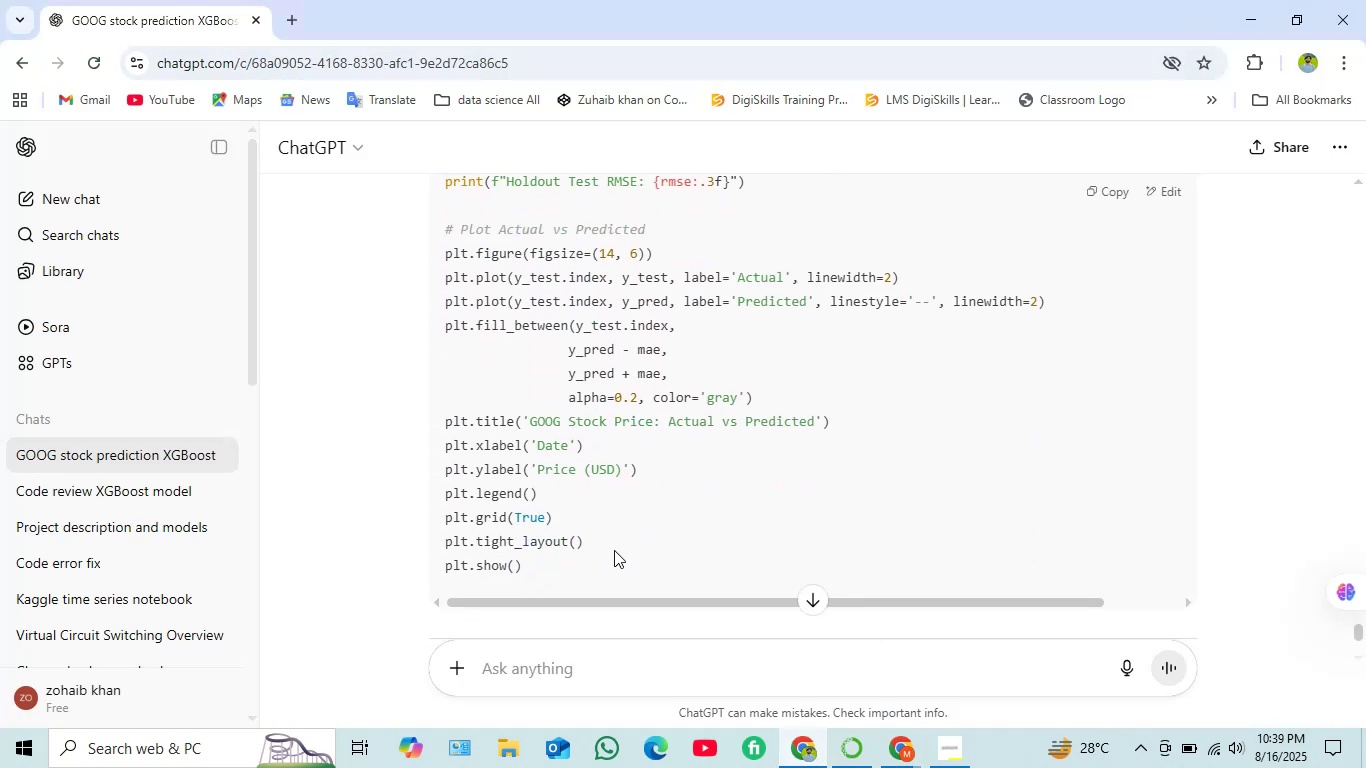 
scroll: coordinate [614, 550], scroll_direction: up, amount: 3.0
 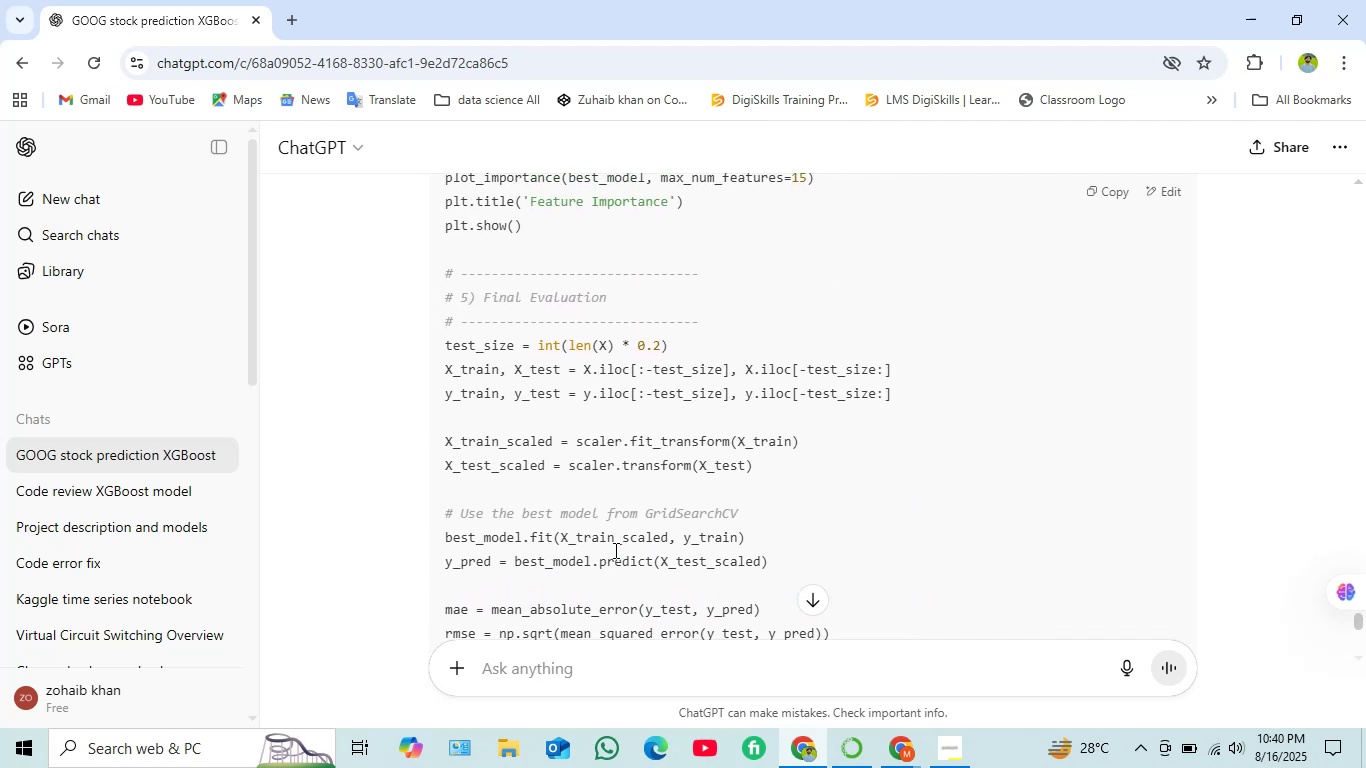 
scroll: coordinate [614, 550], scroll_direction: none, amount: 0.0
 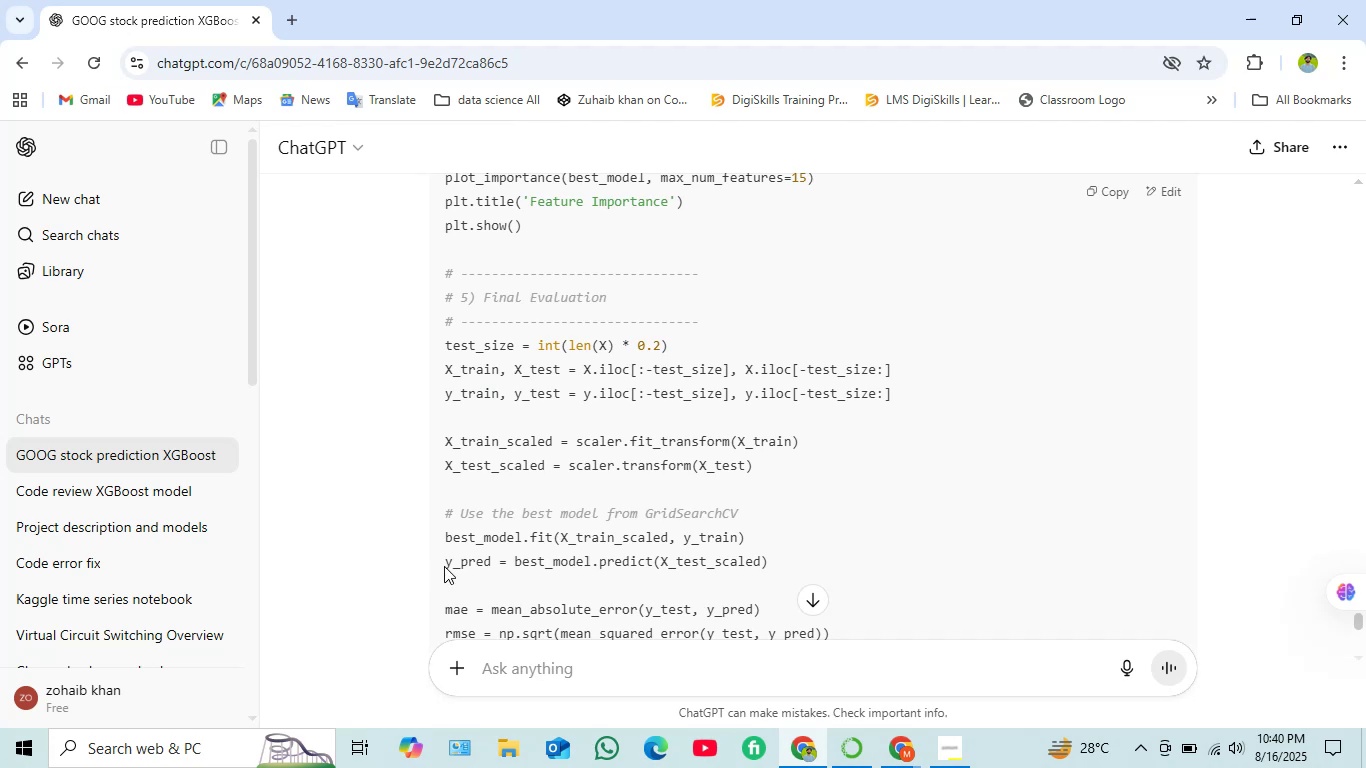 
wait(6.41)
 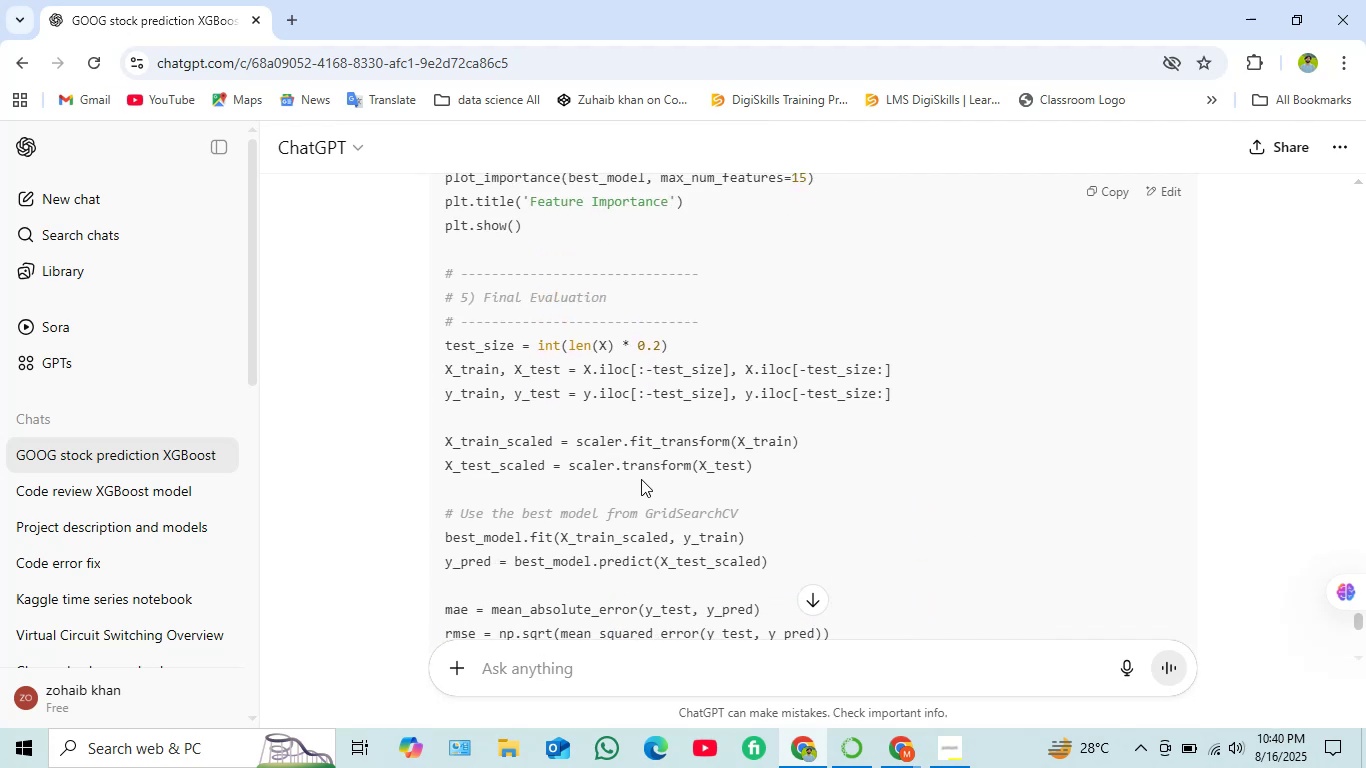 
scroll: coordinate [603, 552], scroll_direction: down, amount: 1.0
 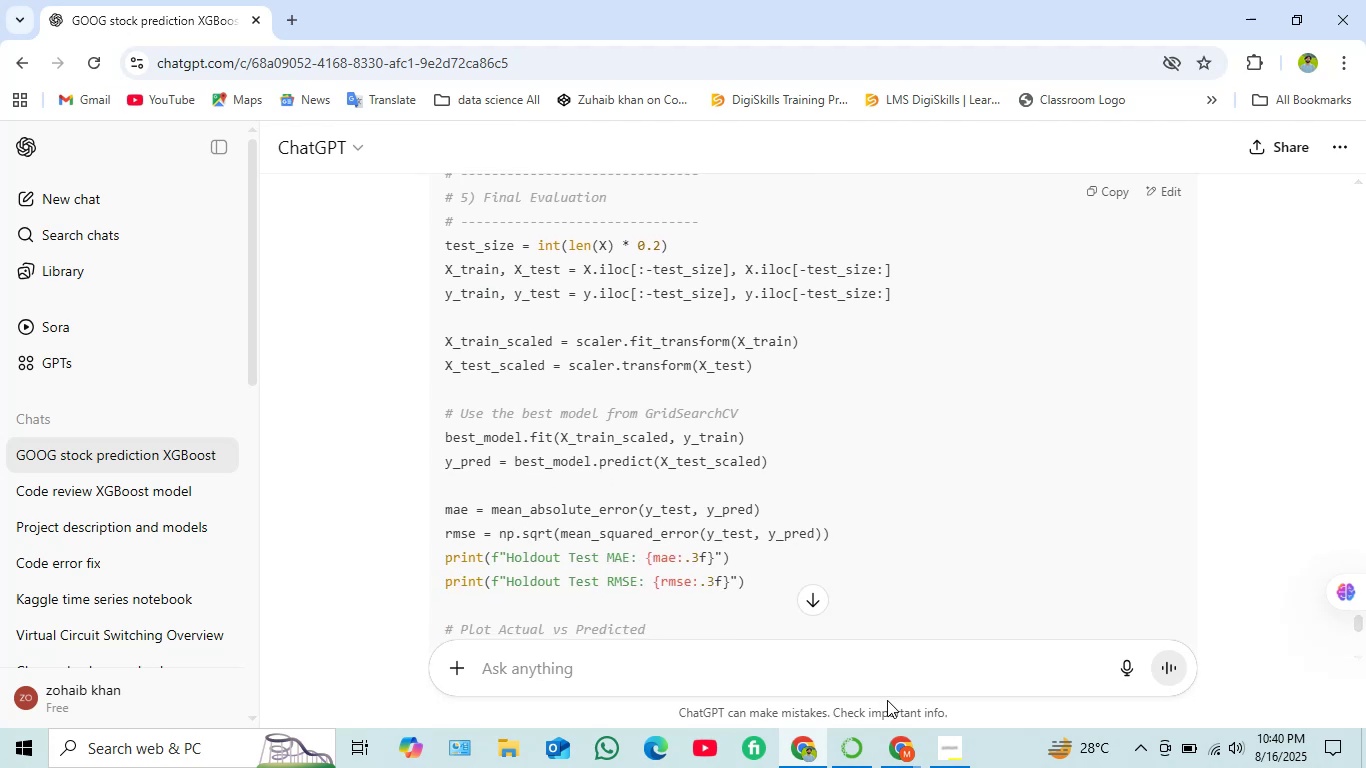 
left_click([899, 743])
 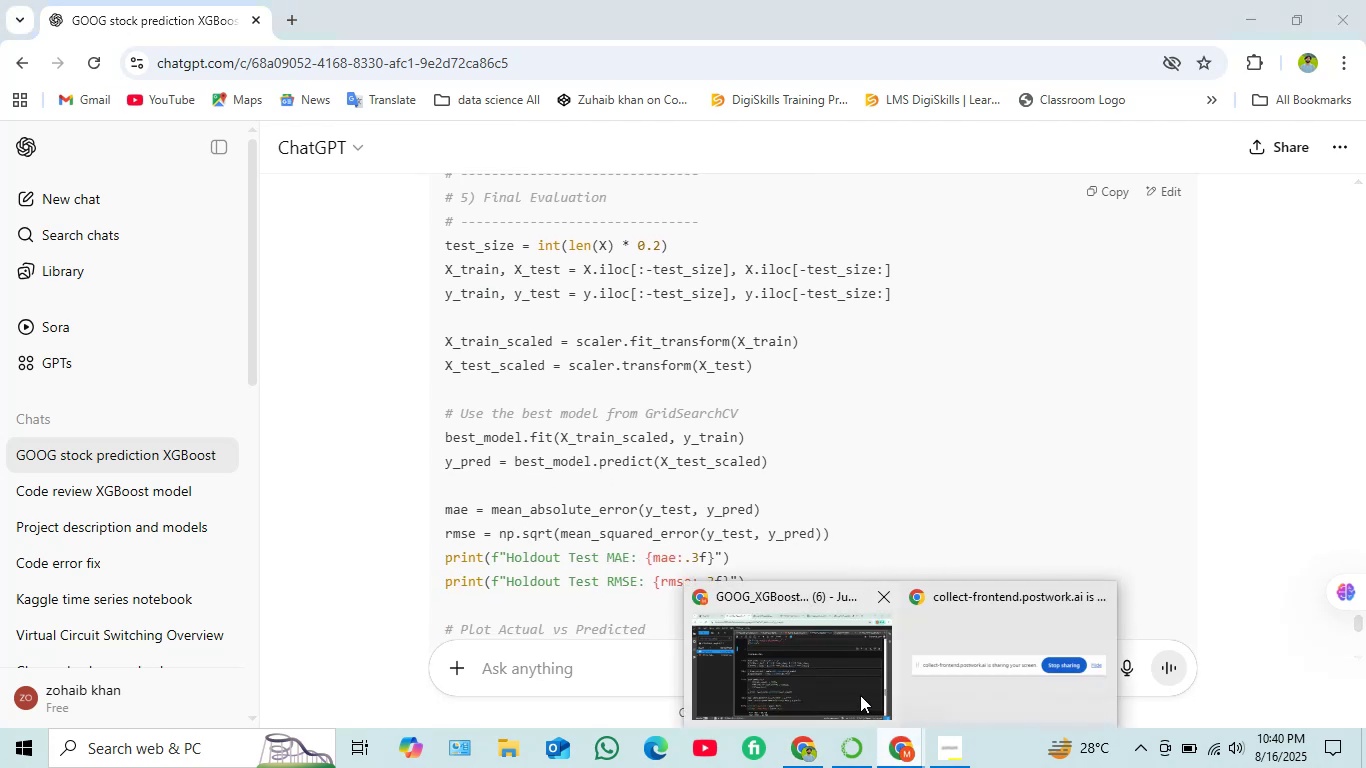 
left_click([860, 694])
 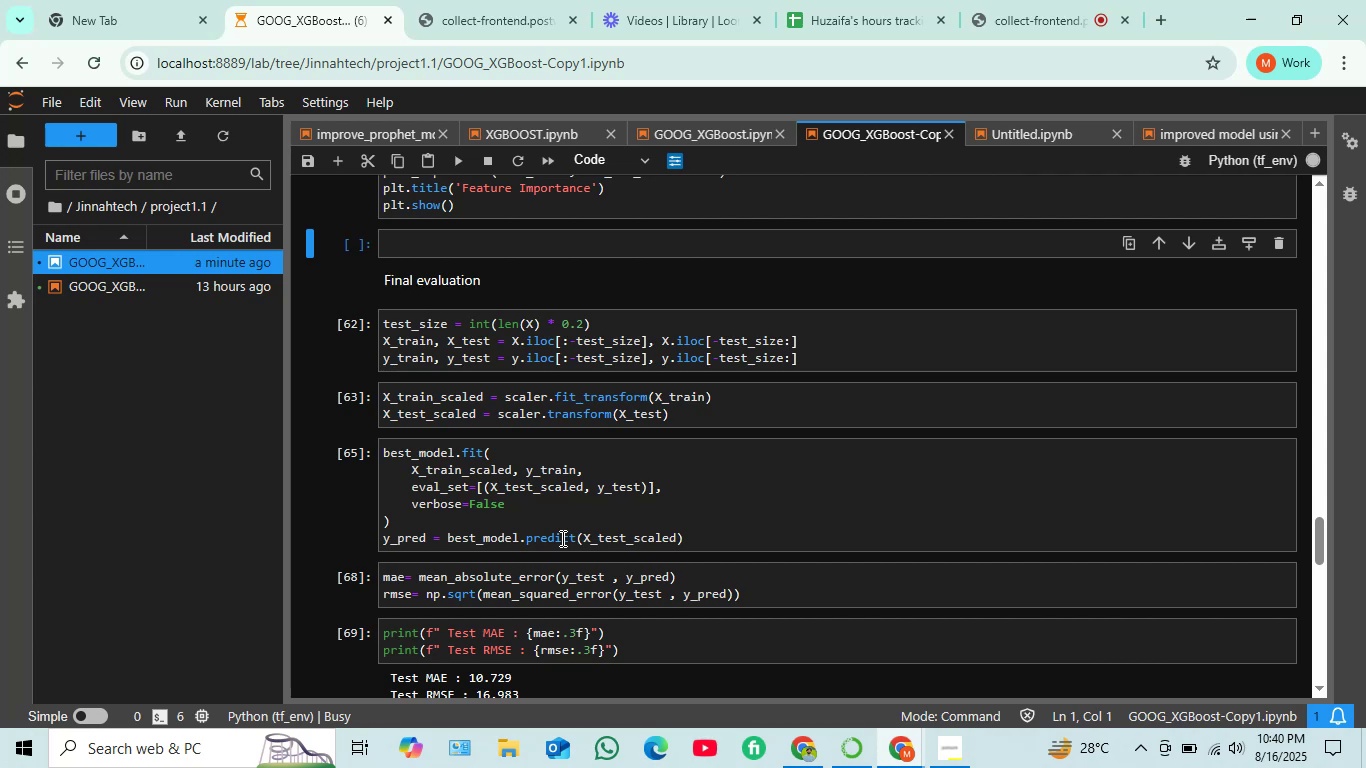 
wait(20.93)
 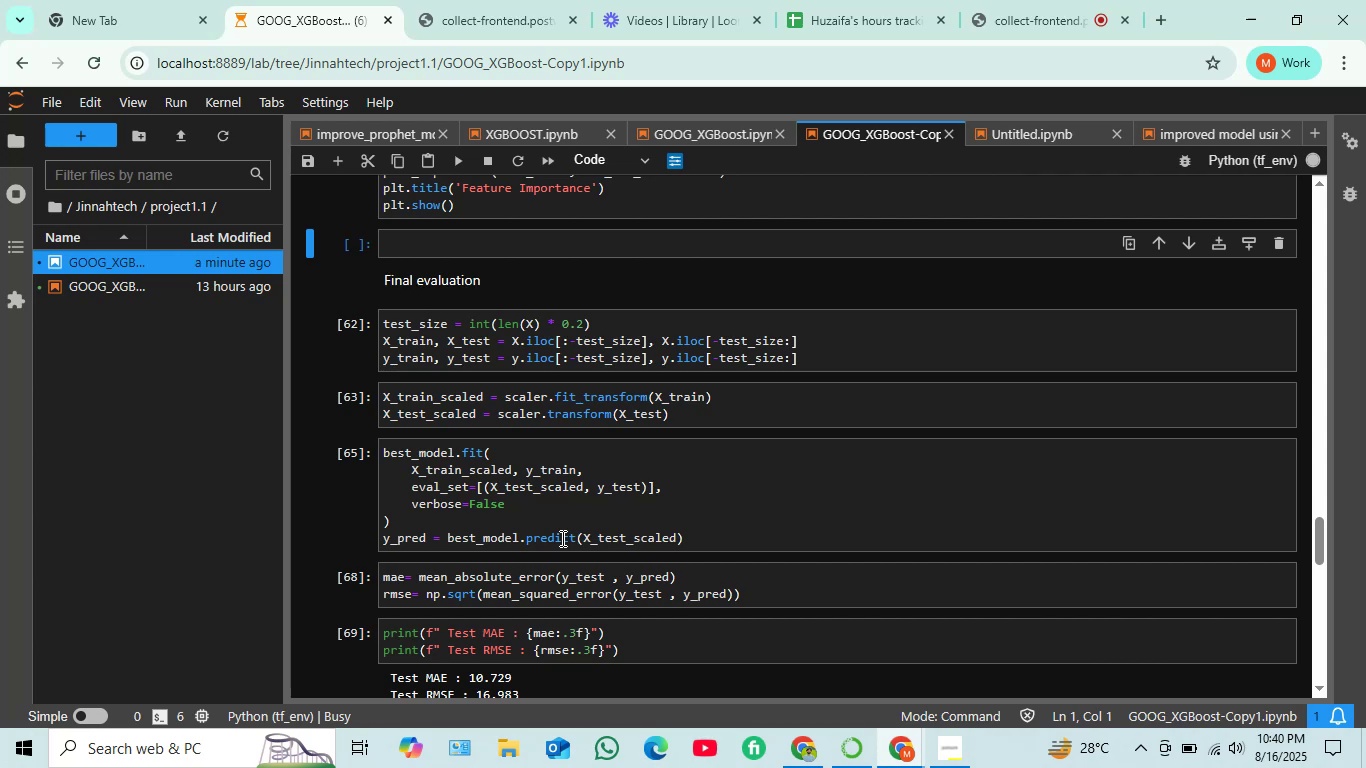 
scroll: coordinate [481, 522], scroll_direction: down, amount: 10.0
 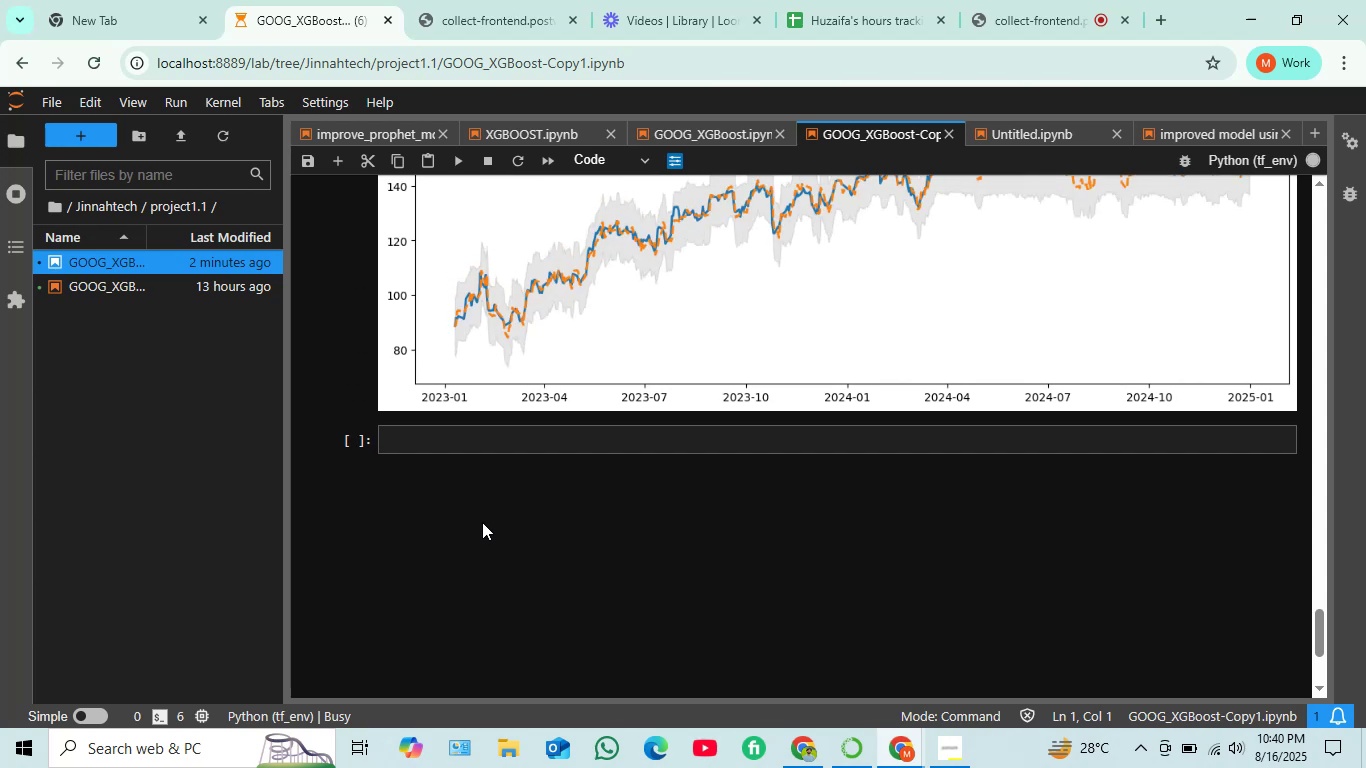 
scroll: coordinate [483, 509], scroll_direction: up, amount: 13.0
 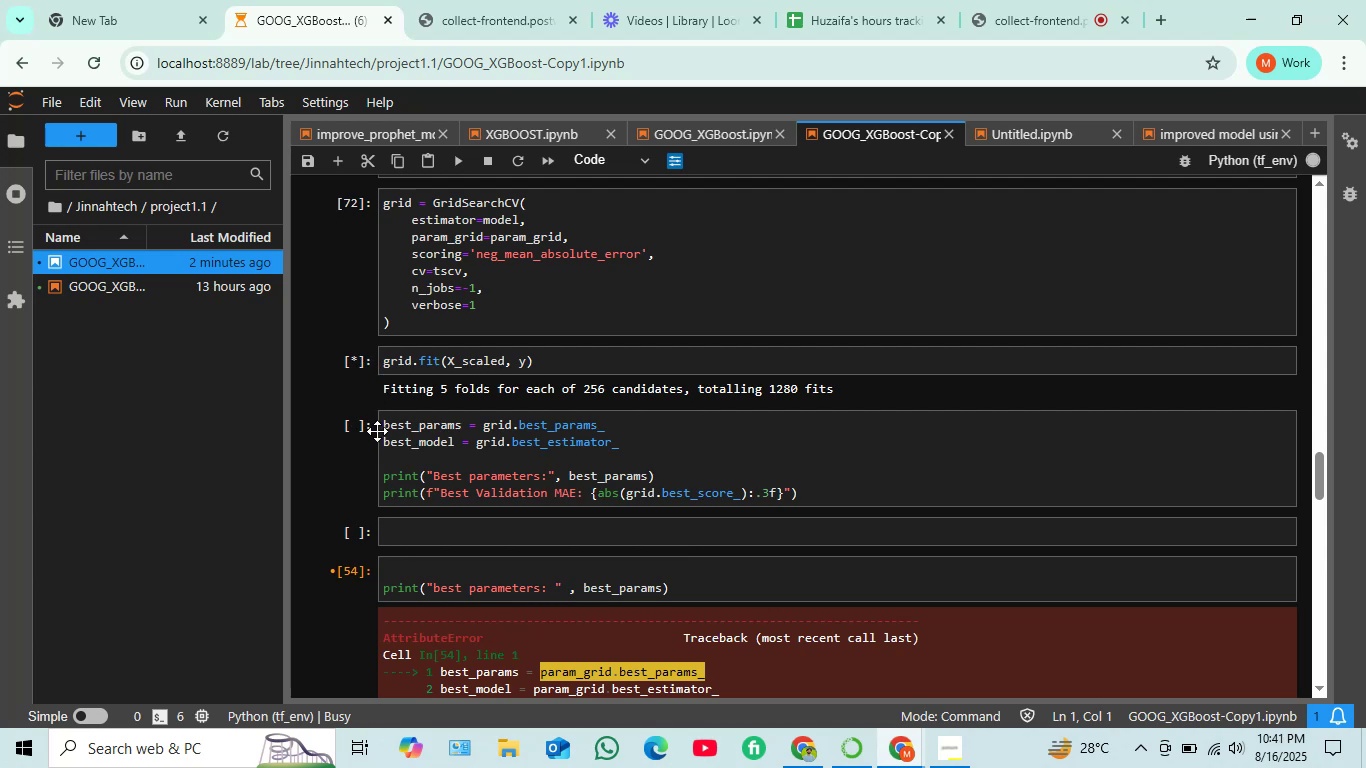 
wait(26.65)
 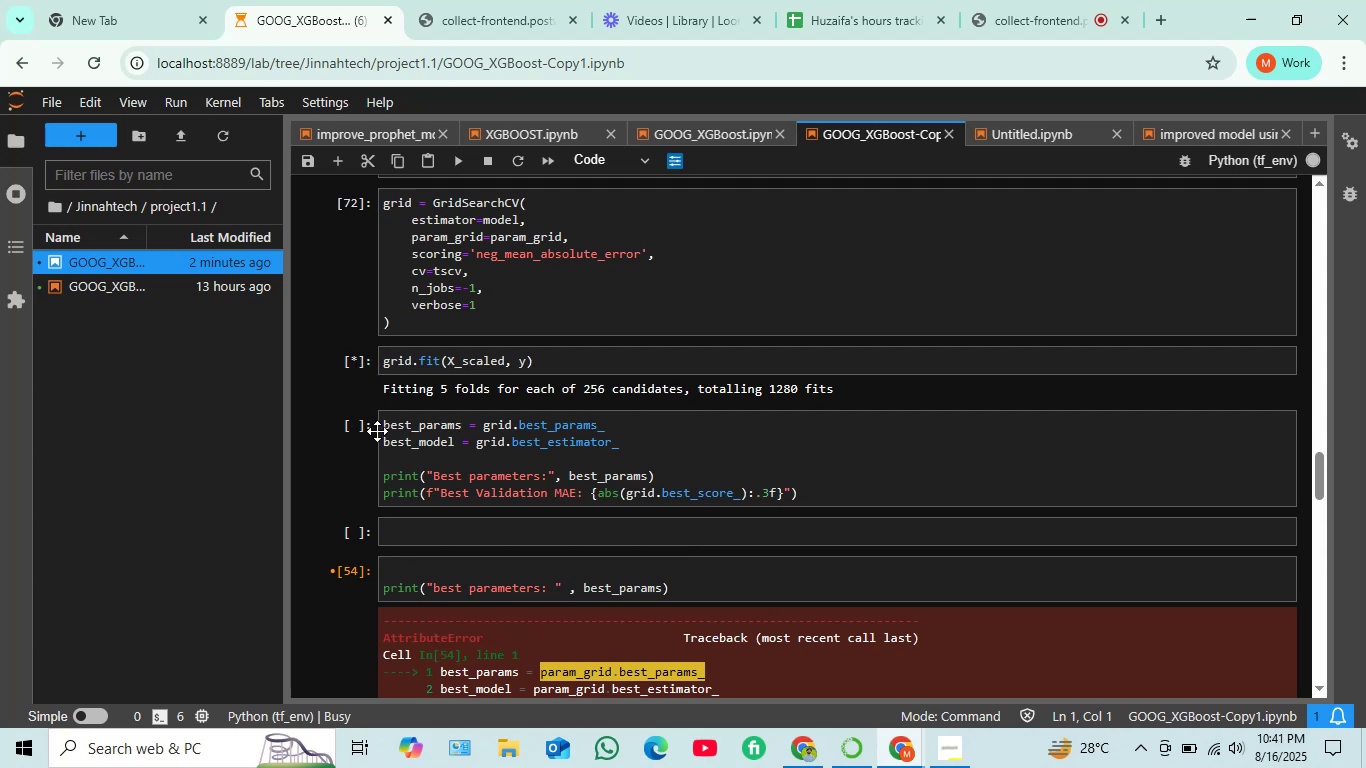 
scroll: coordinate [456, 402], scroll_direction: down, amount: 8.0
 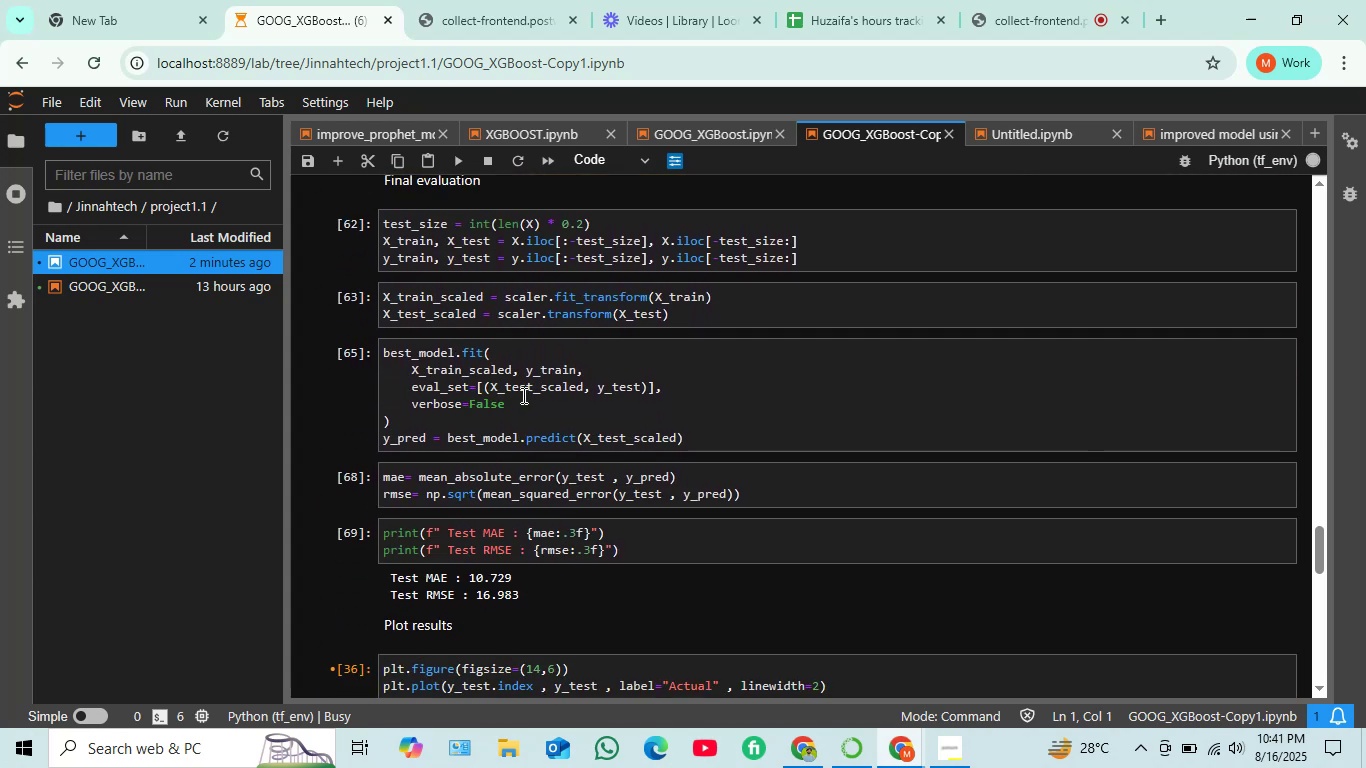 
wait(6.14)
 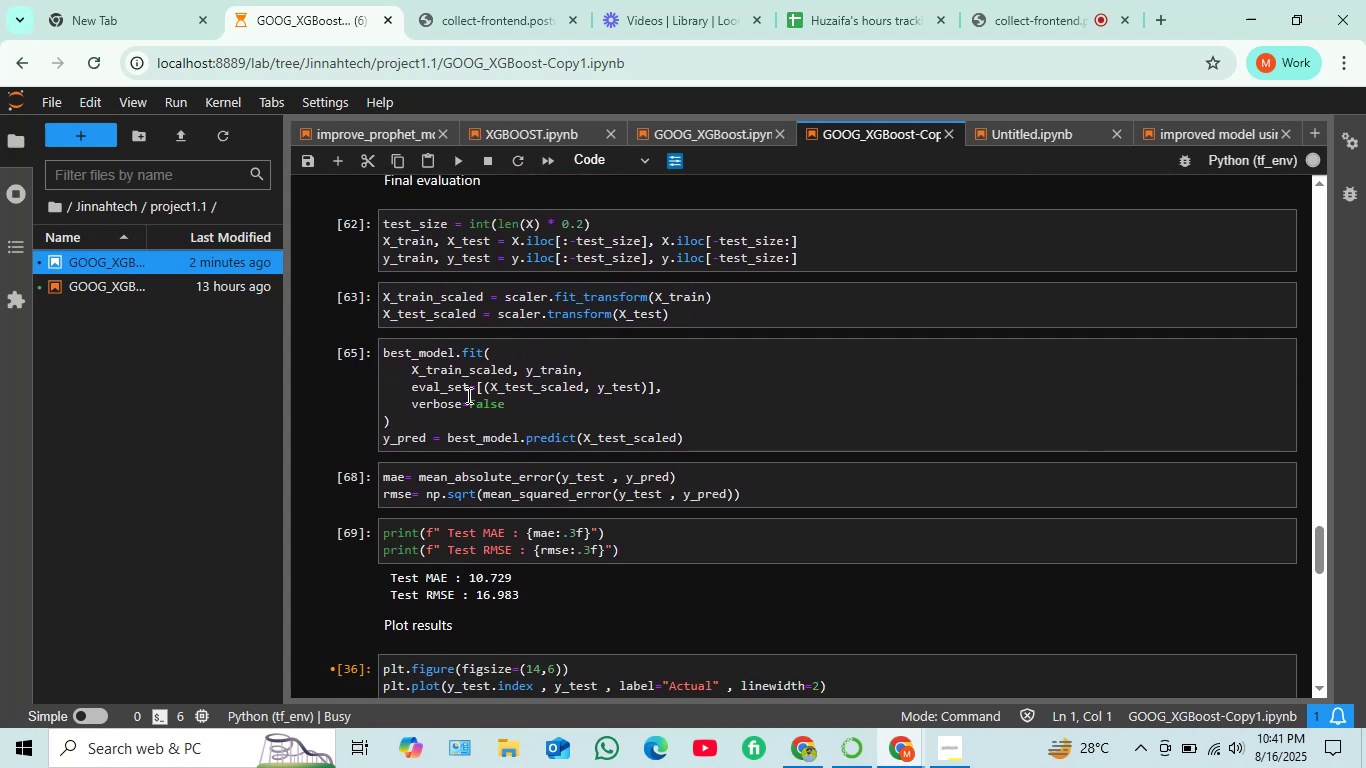 
scroll: coordinate [509, 399], scroll_direction: none, amount: 0.0
 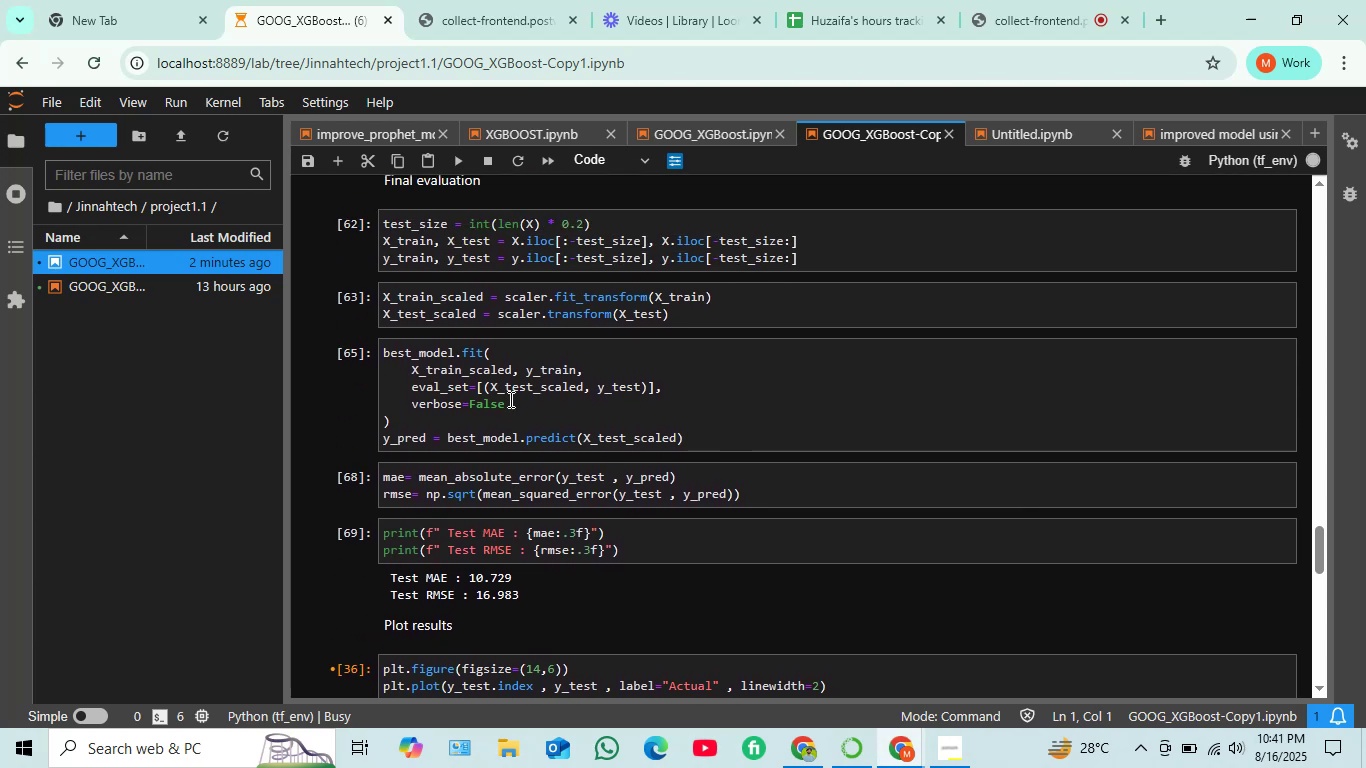 
scroll: coordinate [509, 399], scroll_direction: down, amount: 2.0
 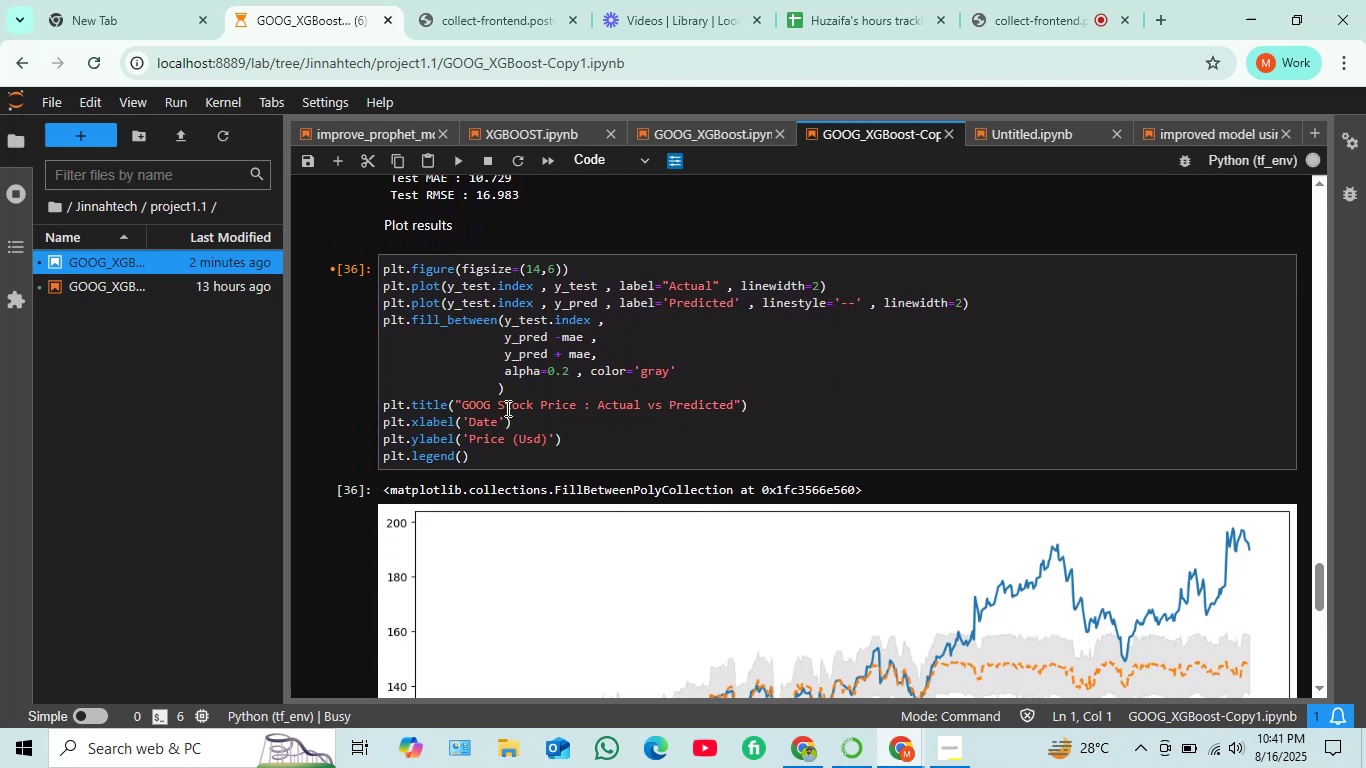 
left_click([480, 449])
 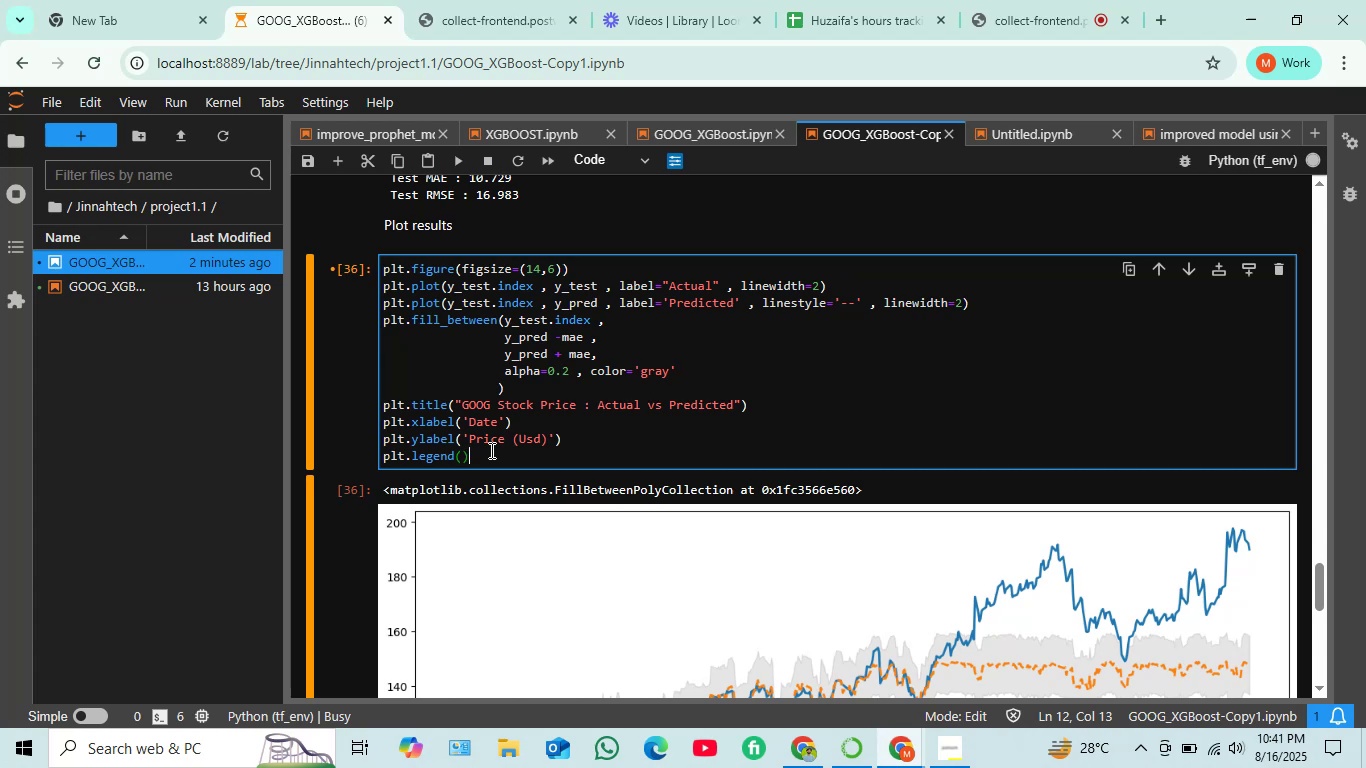 
wait(11.62)
 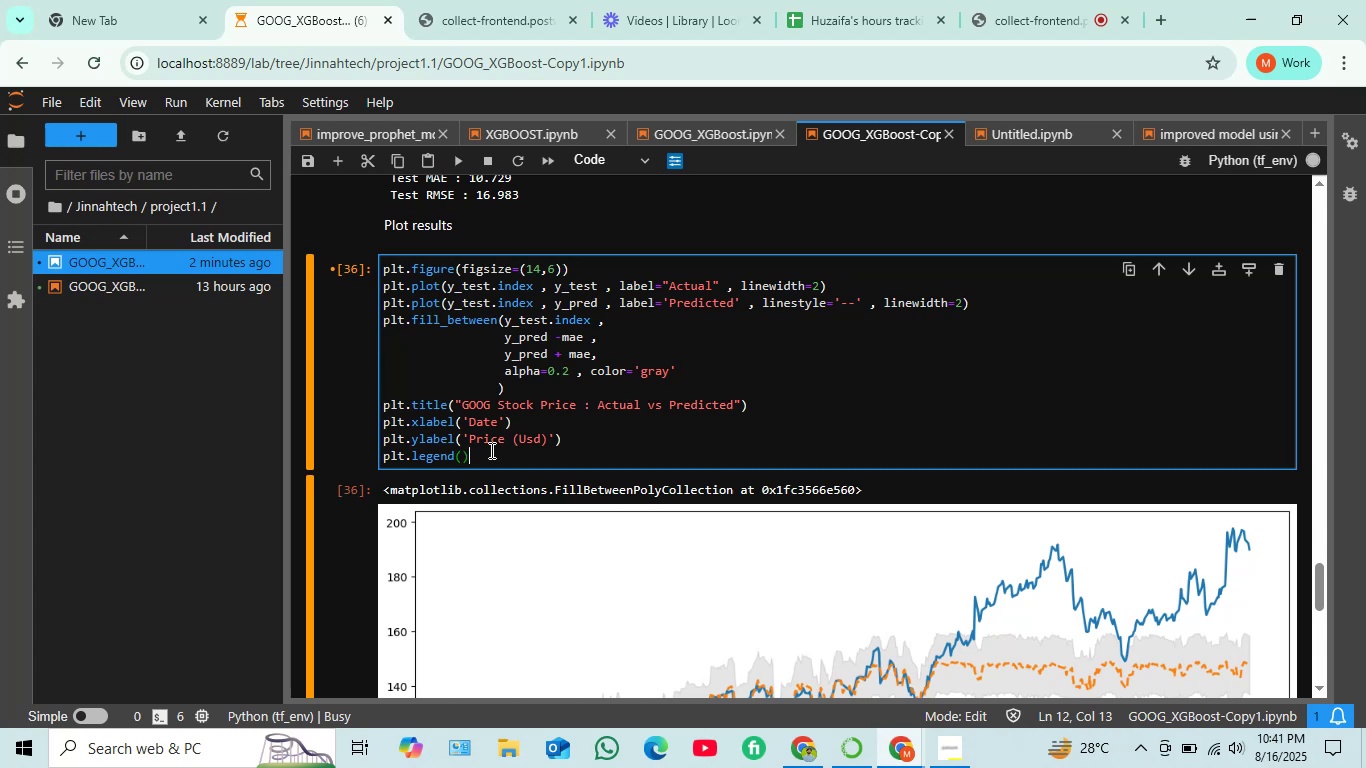 
scroll: coordinate [552, 386], scroll_direction: down, amount: 5.0
 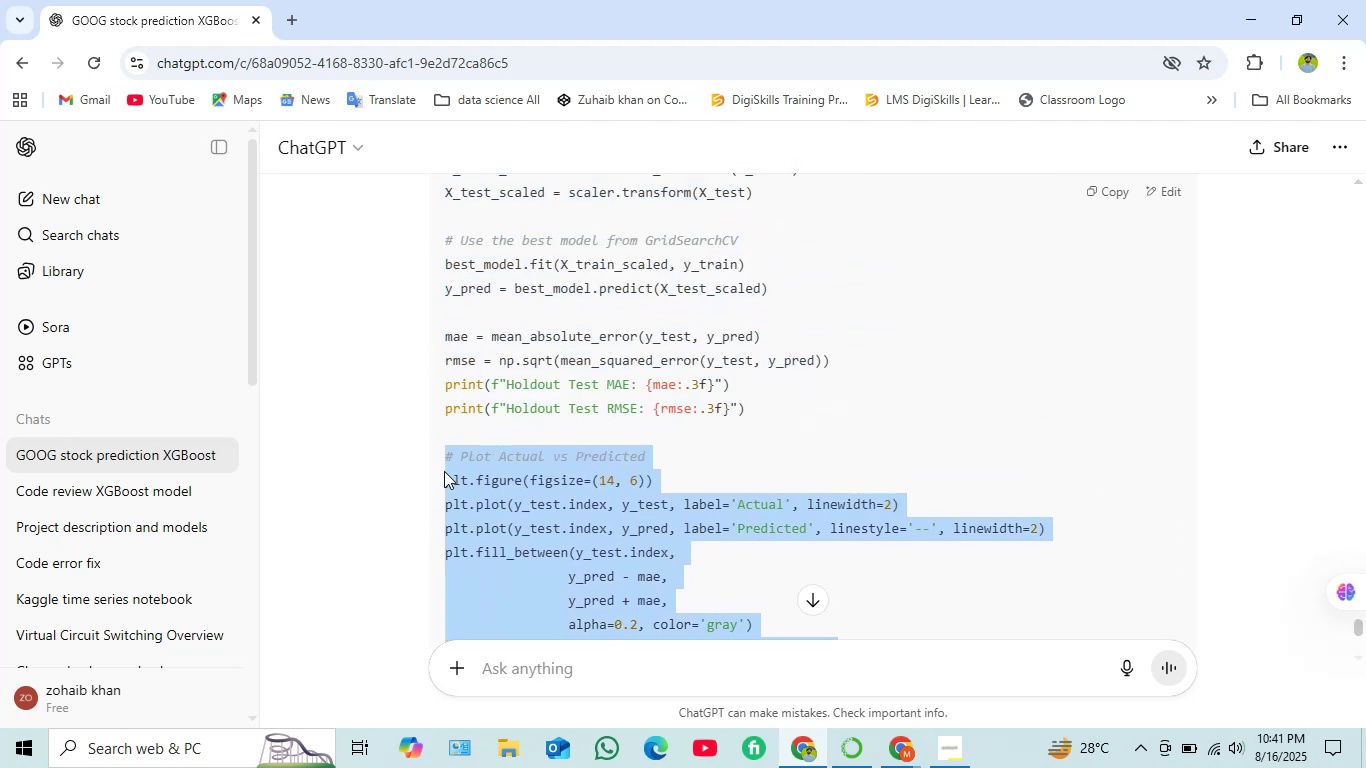 
wait(6.03)
 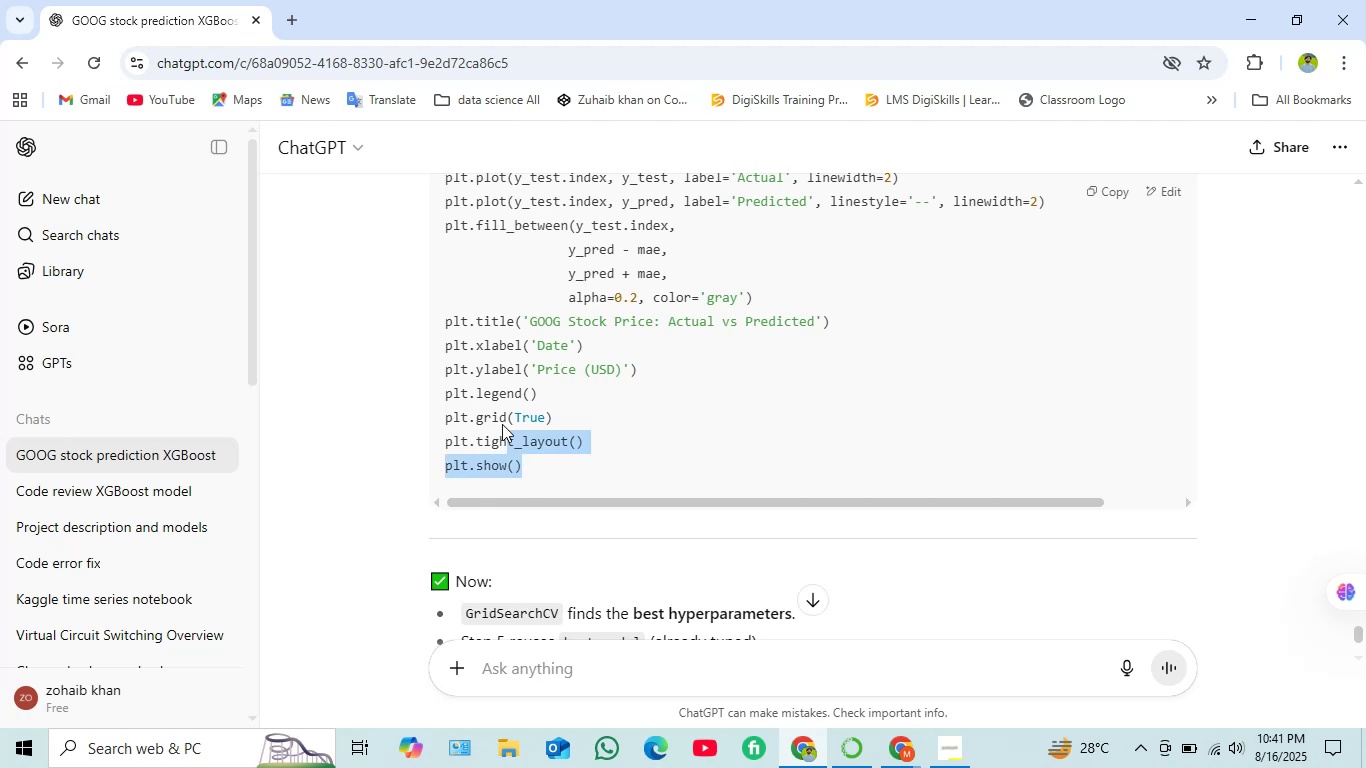 
key(Control+C)
 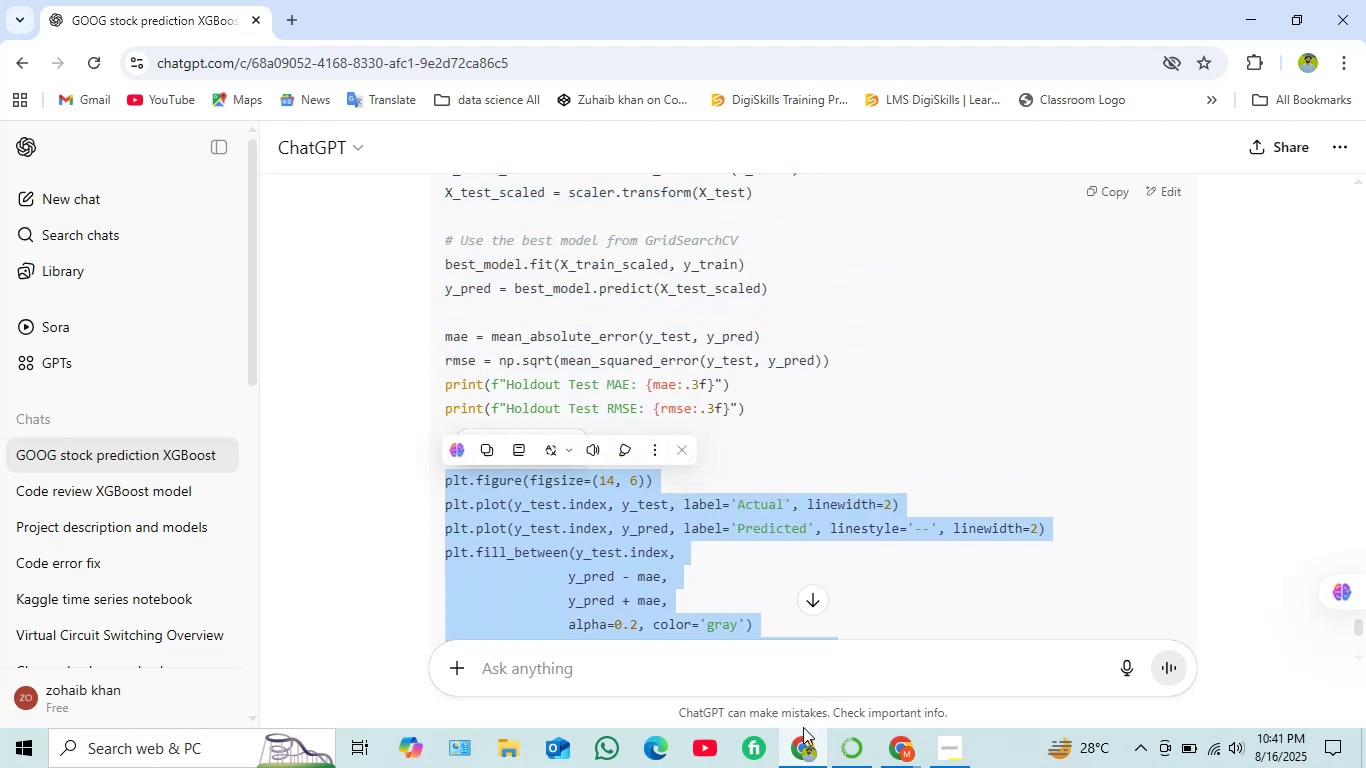 
left_click([795, 757])
 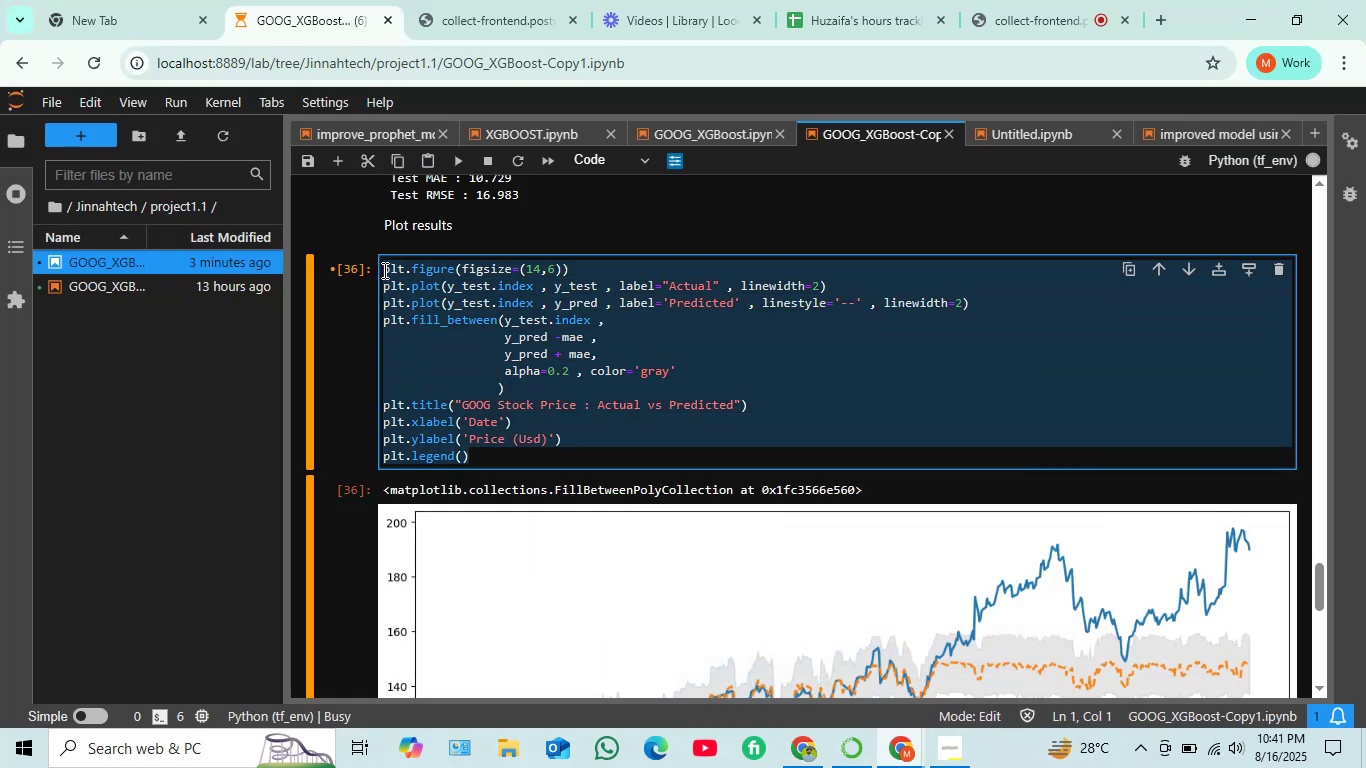 
key(Backspace)
 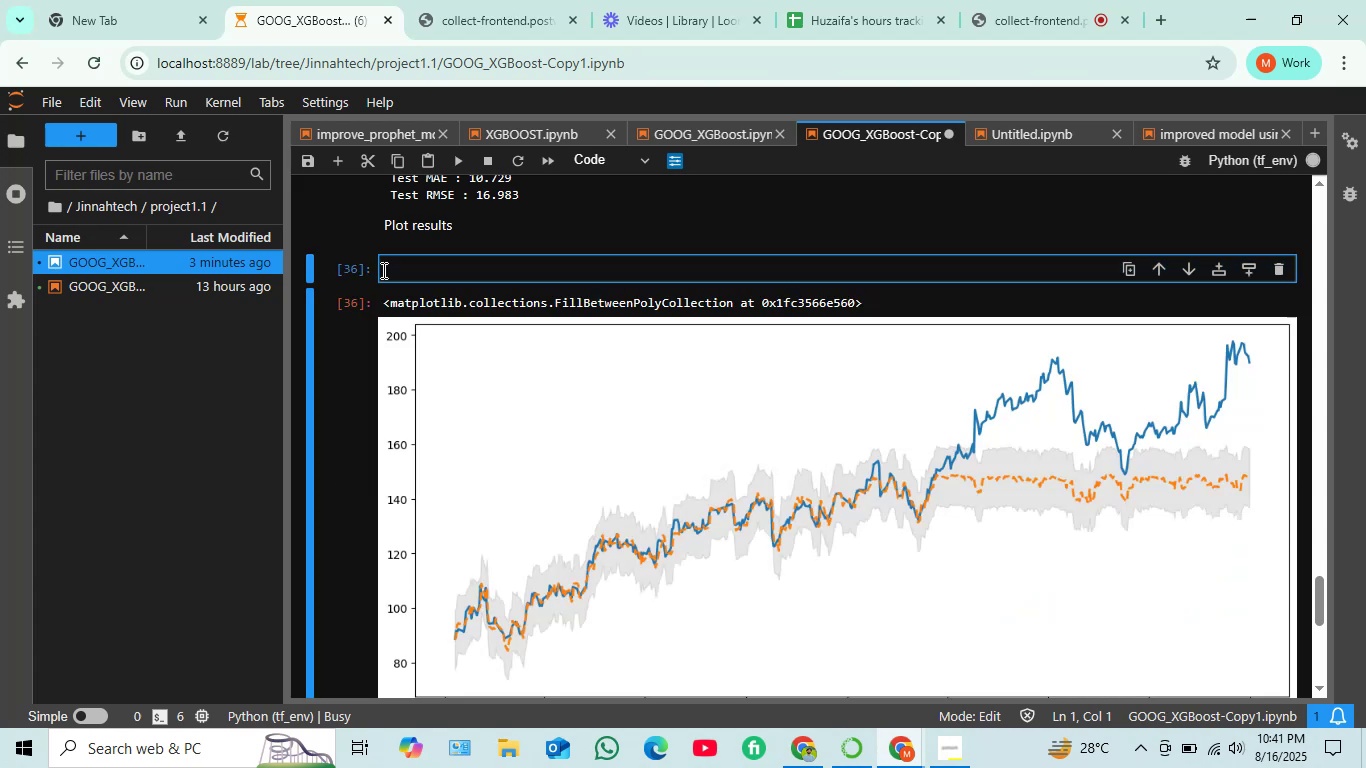 
key(Control+V)
 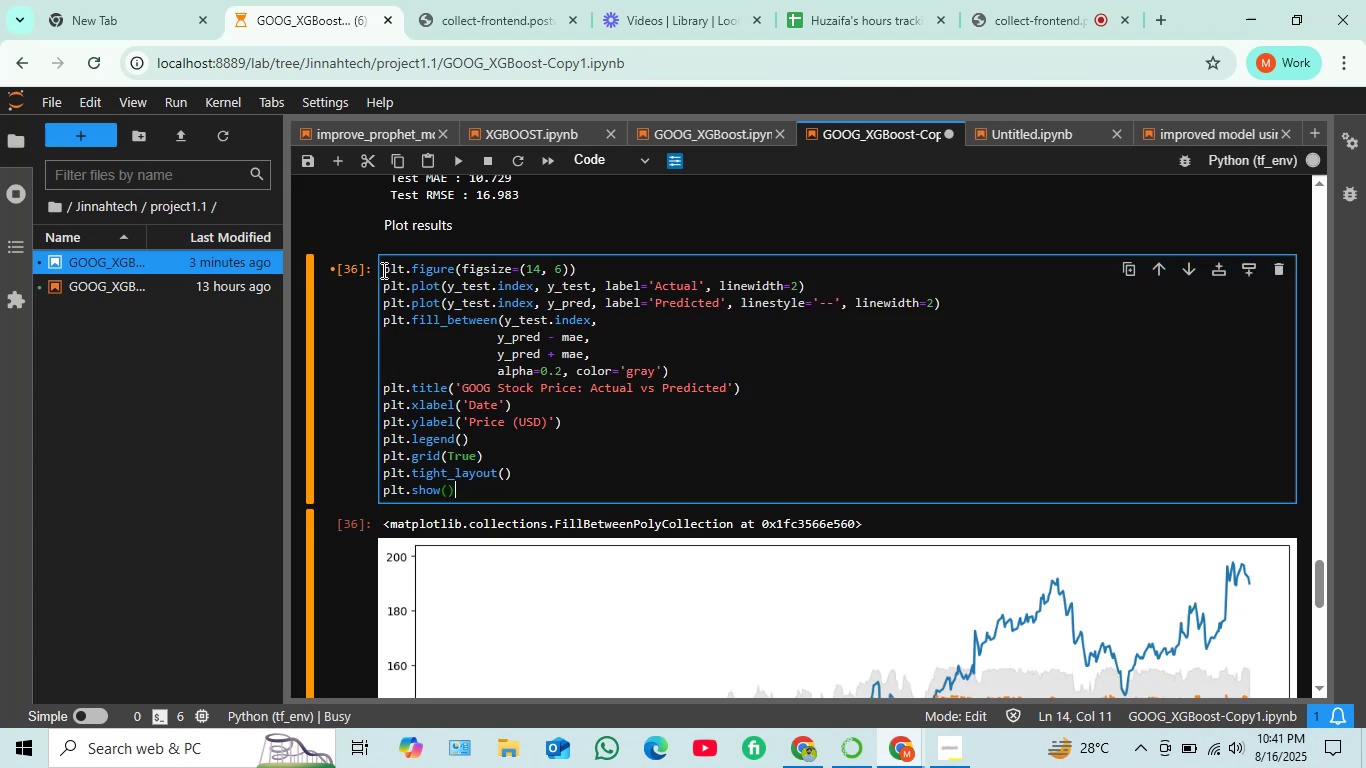 
key(Shift+Enter)
 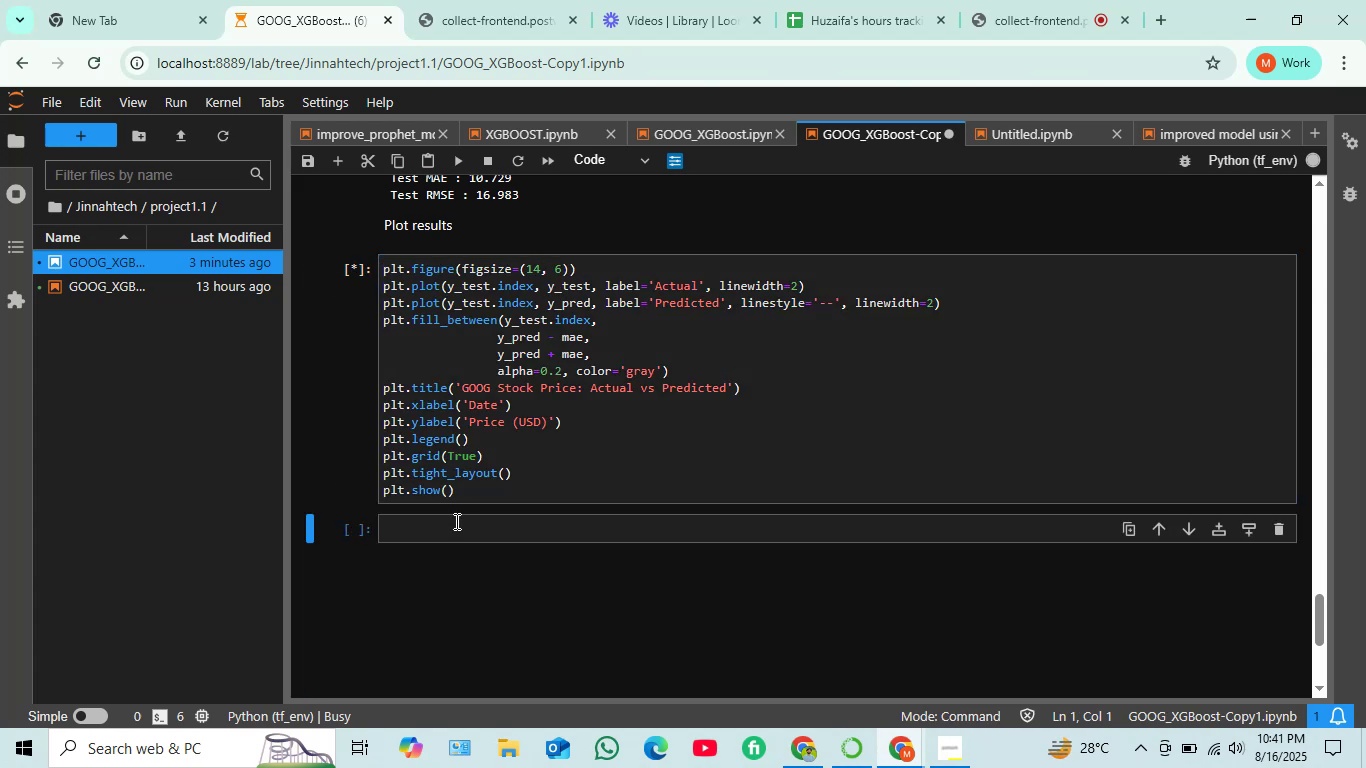 
left_click([455, 528])
 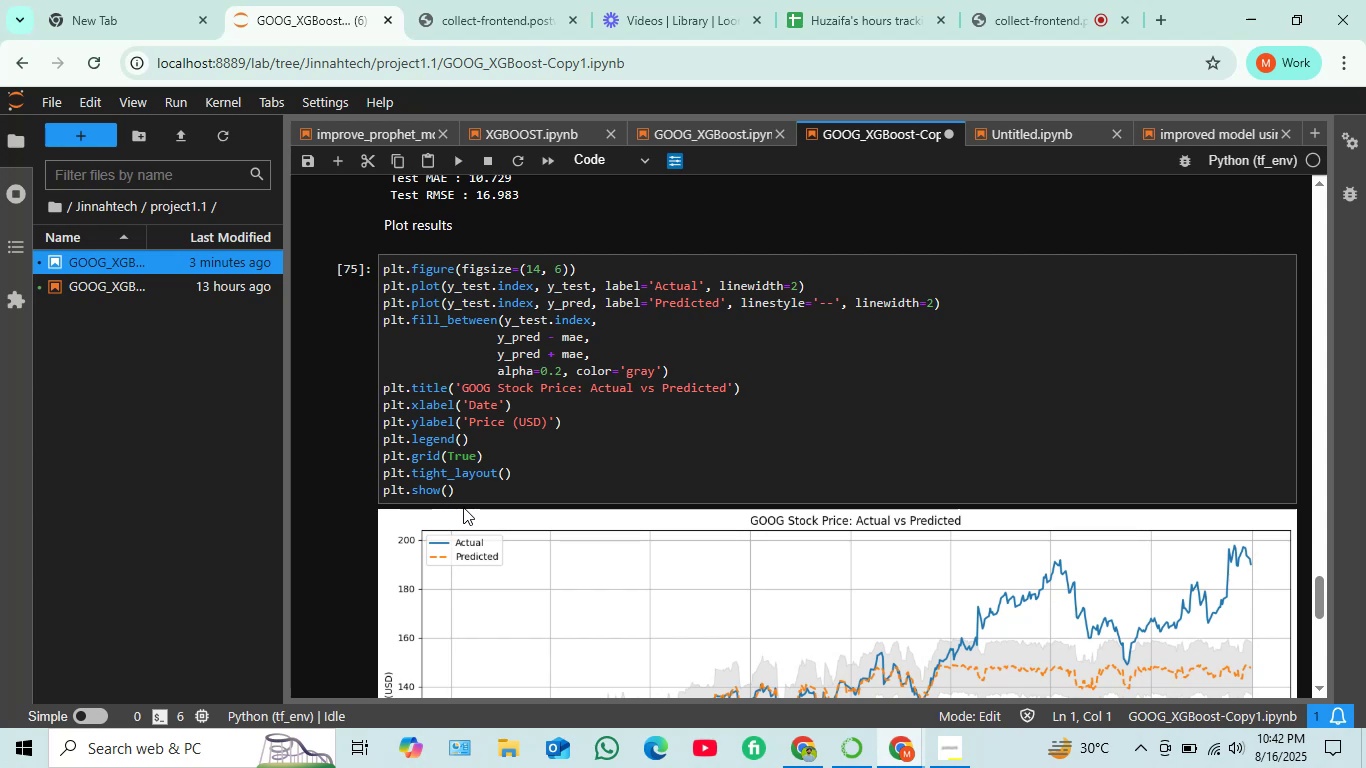 
wait(22.41)
 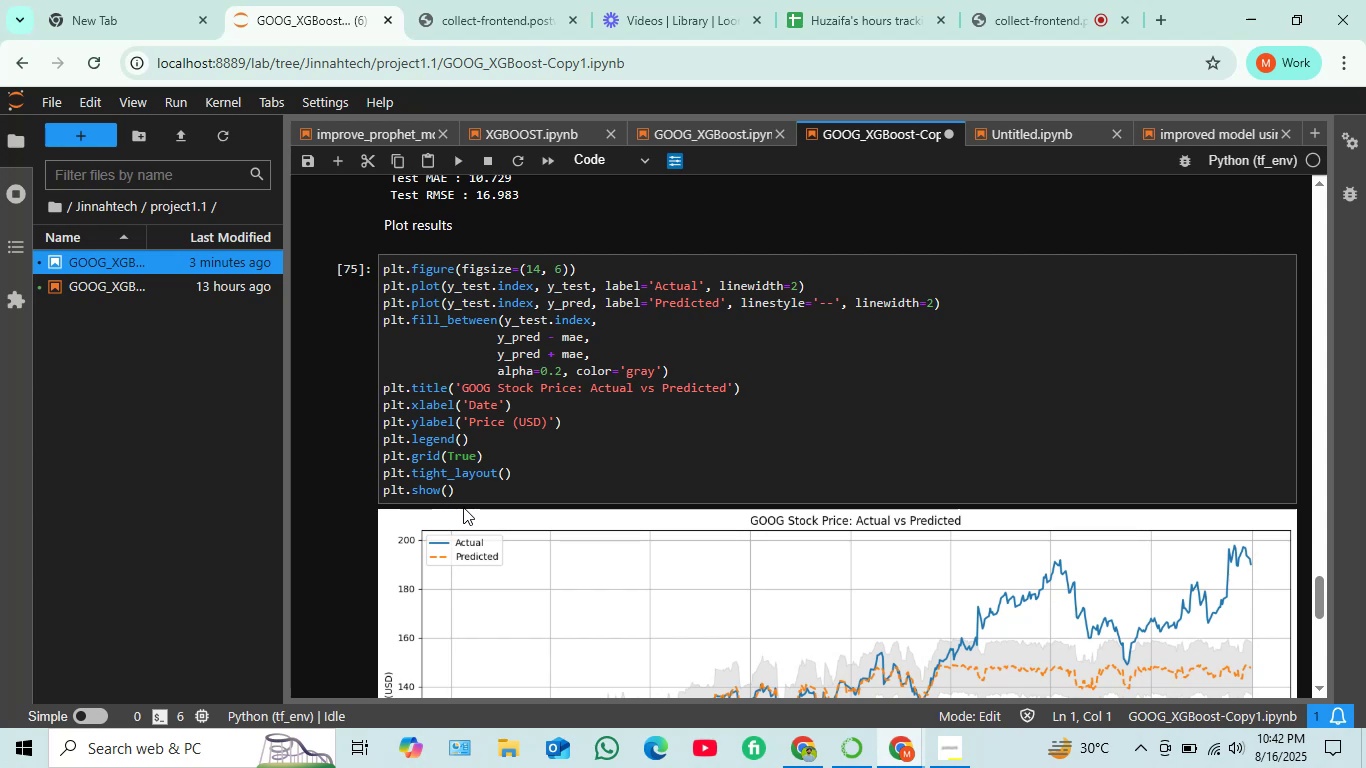 
scroll: coordinate [484, 486], scroll_direction: up, amount: 14.0
 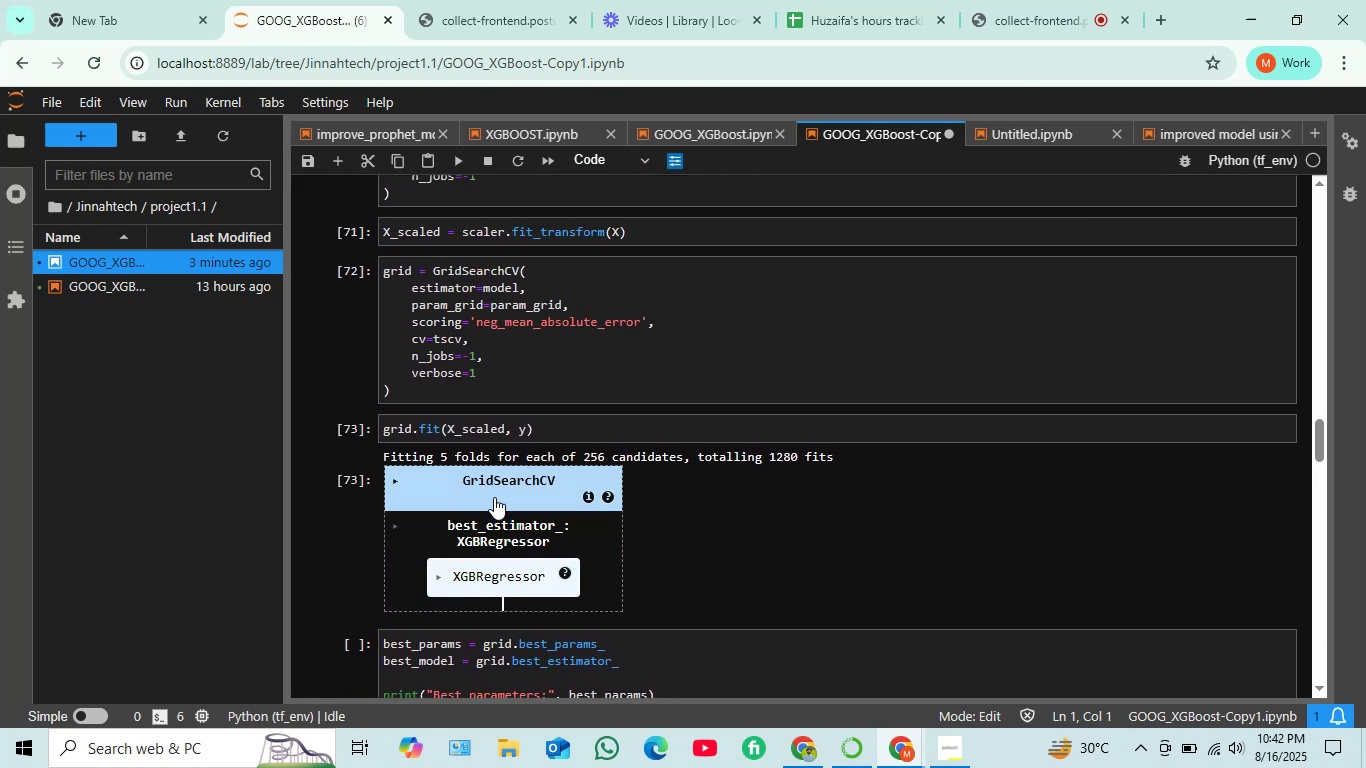 
scroll: coordinate [490, 481], scroll_direction: down, amount: 2.0
 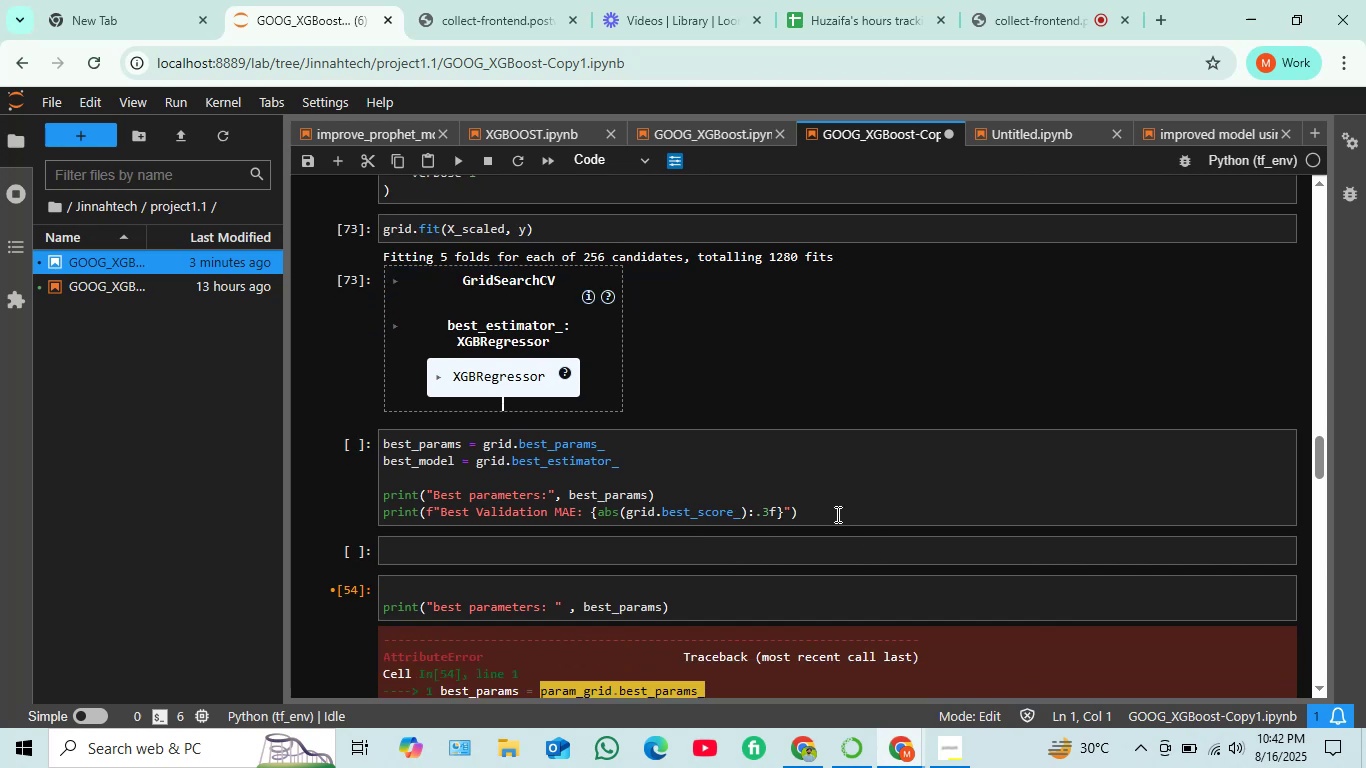 
left_click([830, 507])
 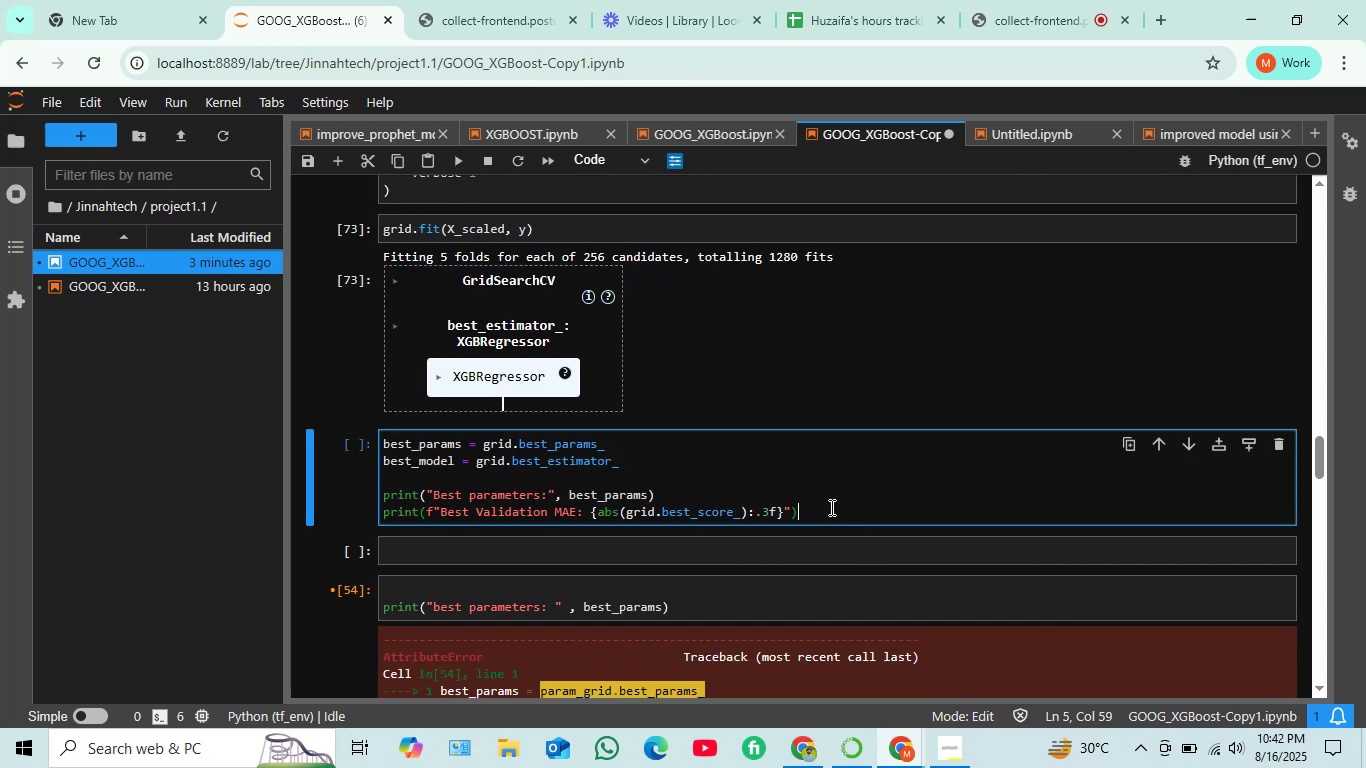 
key(Shift+ShiftRight)
 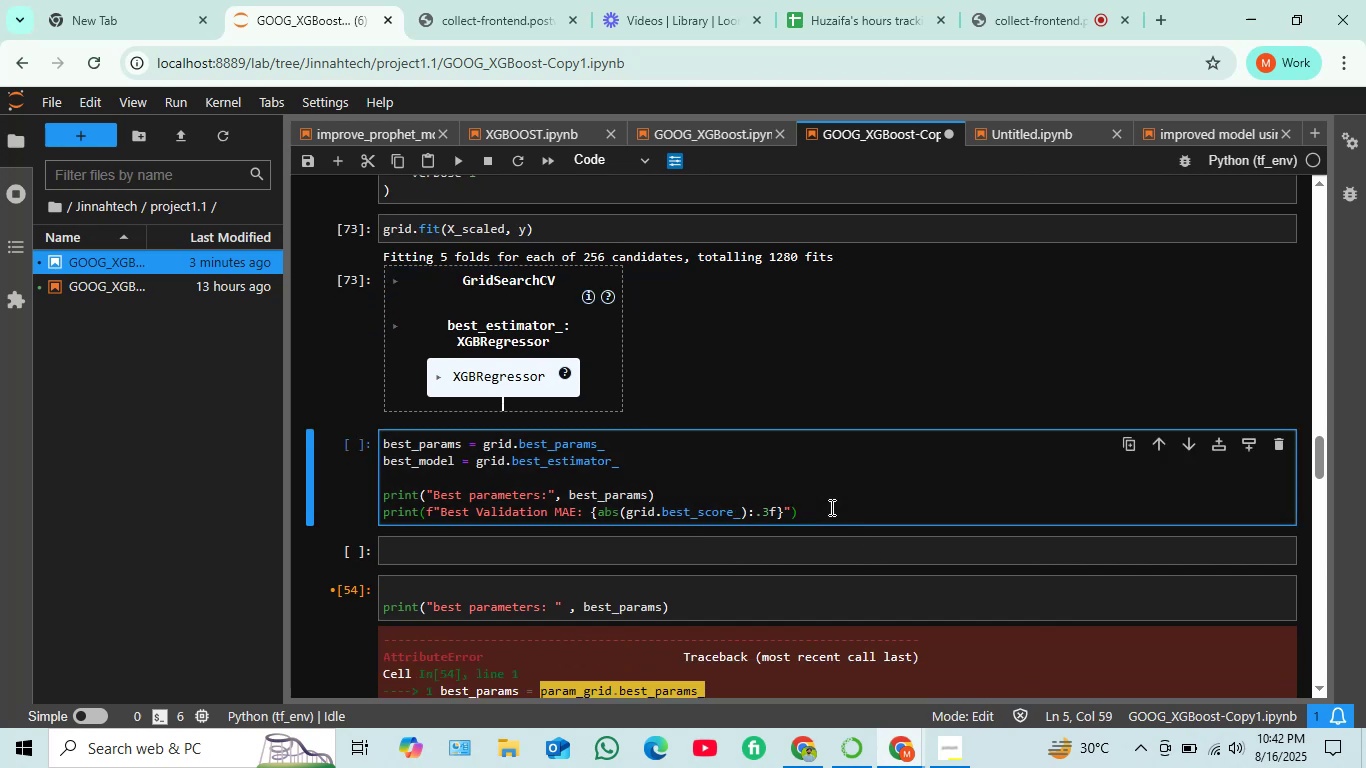 
key(Shift+Enter)
 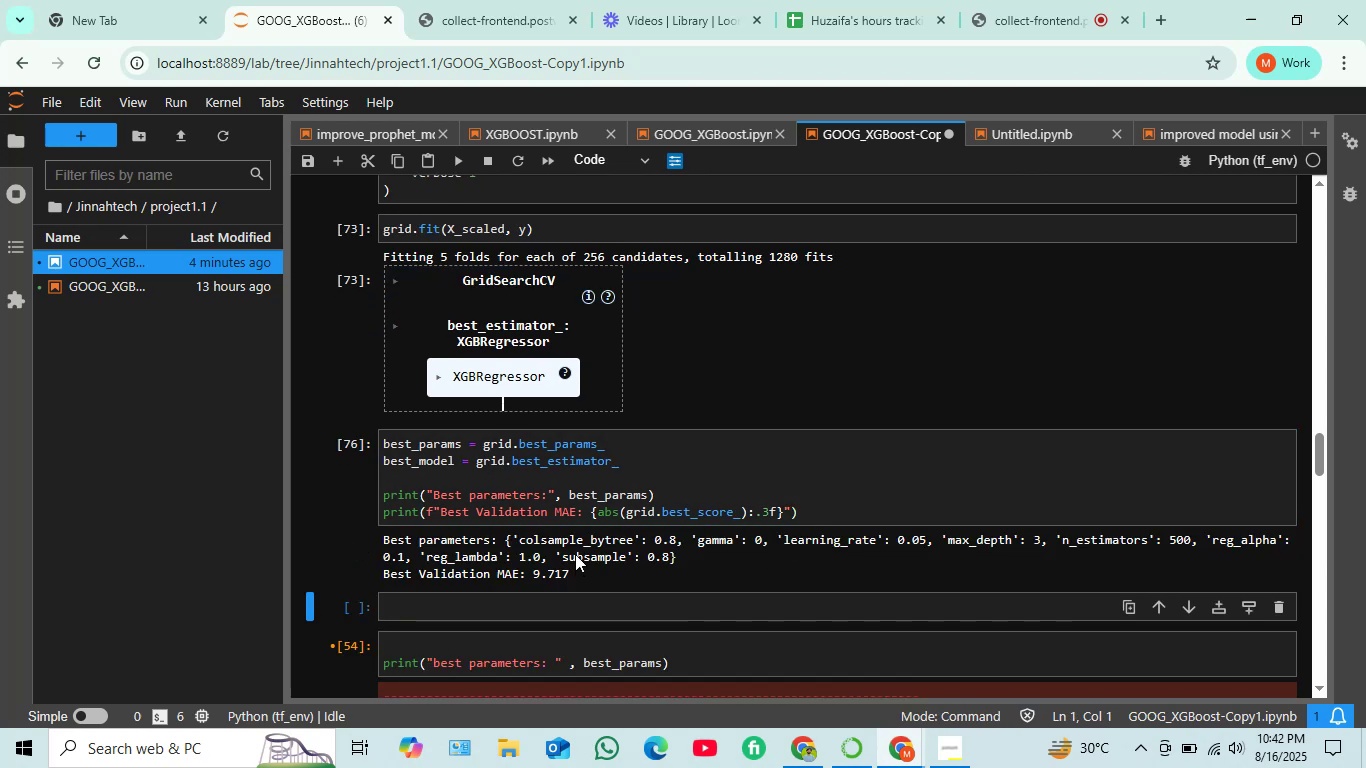 
scroll: coordinate [575, 553], scroll_direction: down, amount: 1.0
 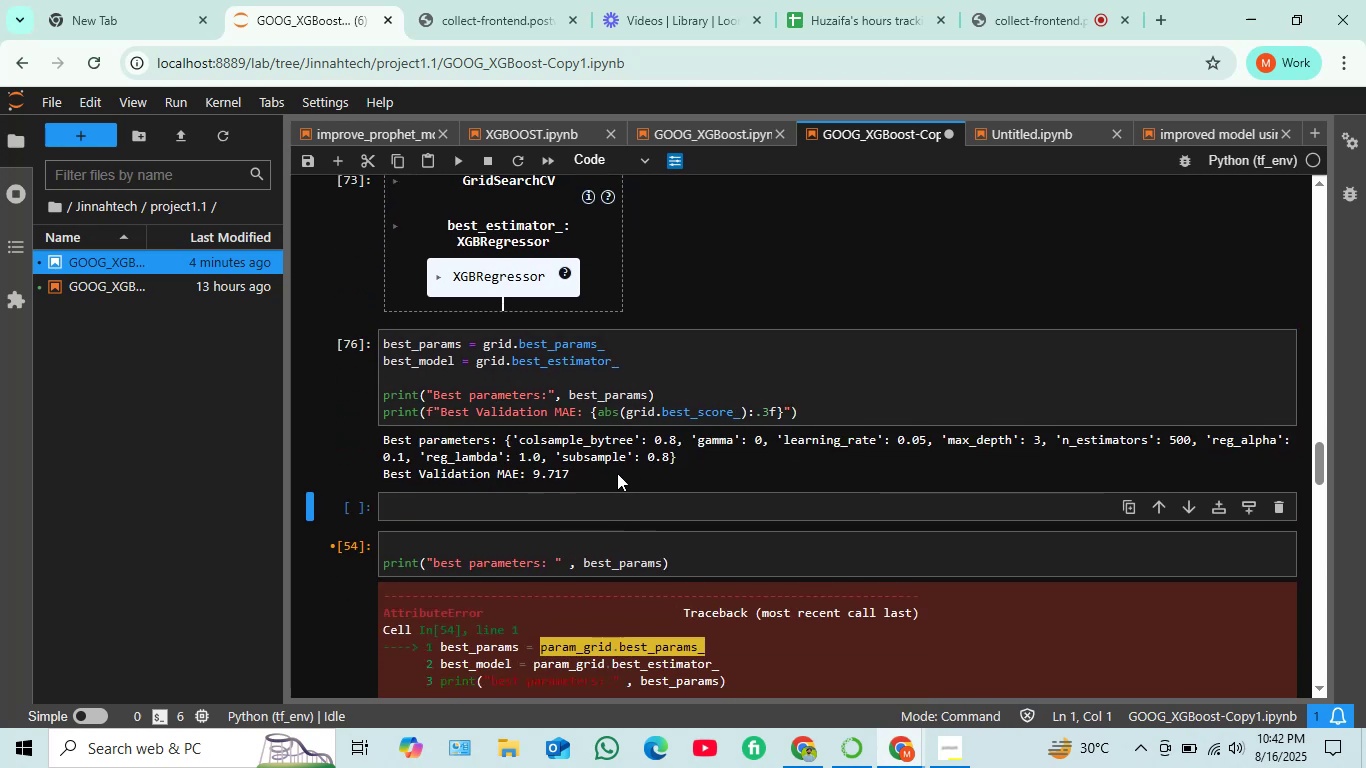 
left_click([677, 565])
 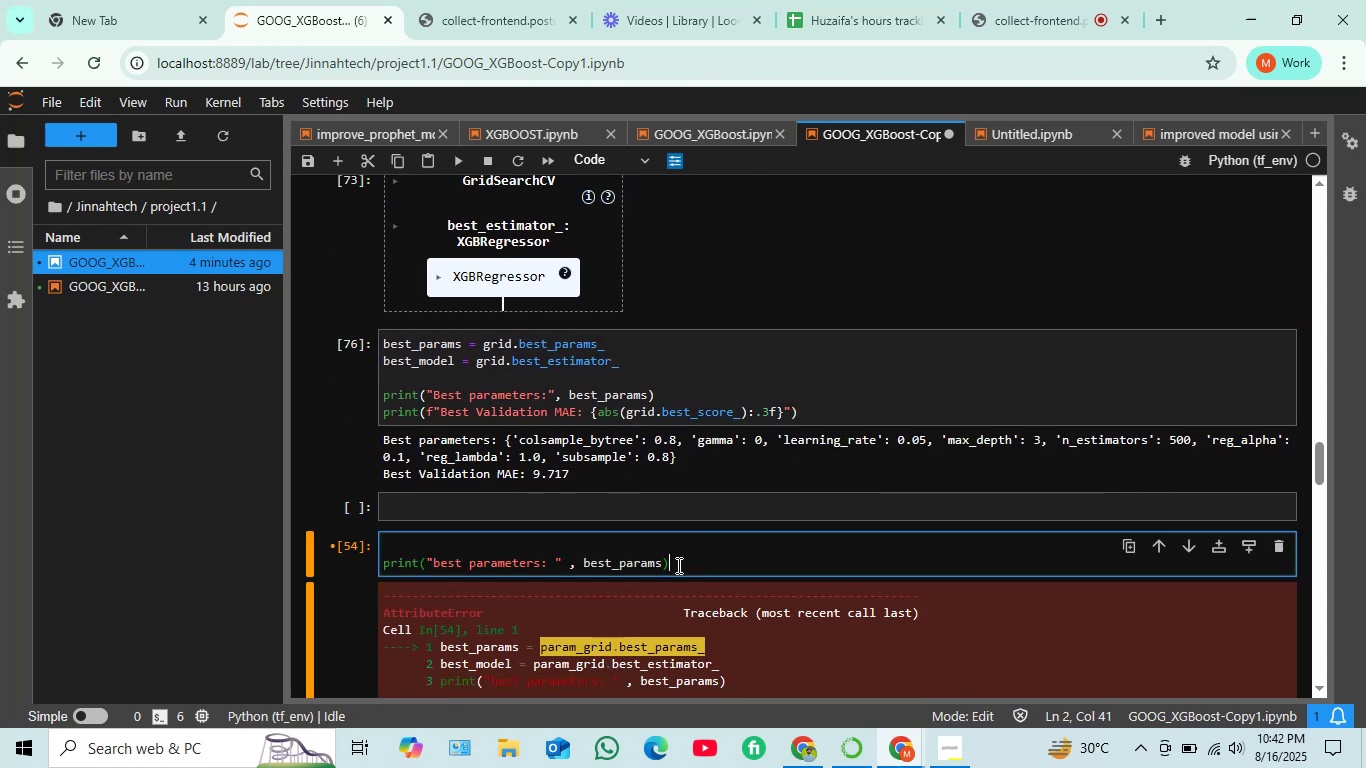 
key(Shift+ShiftRight)
 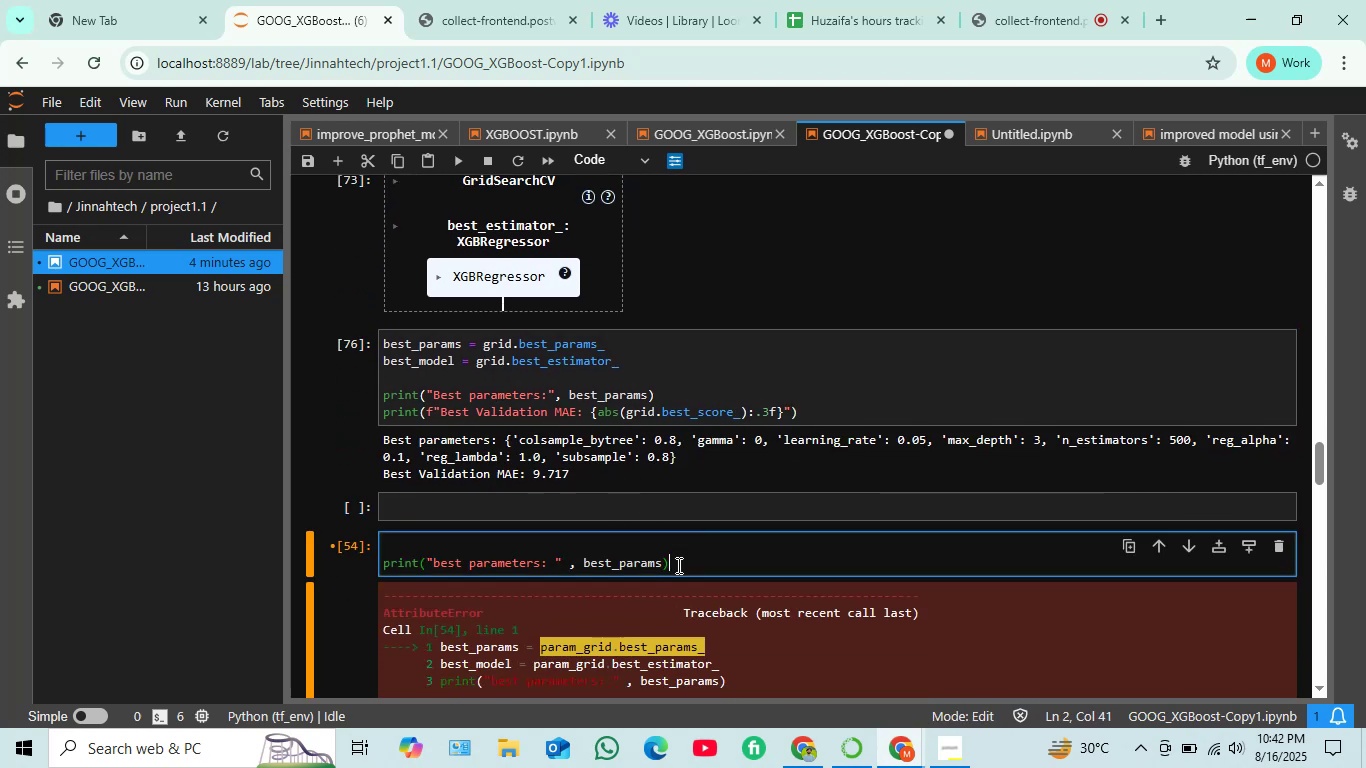 
key(Shift+Enter)
 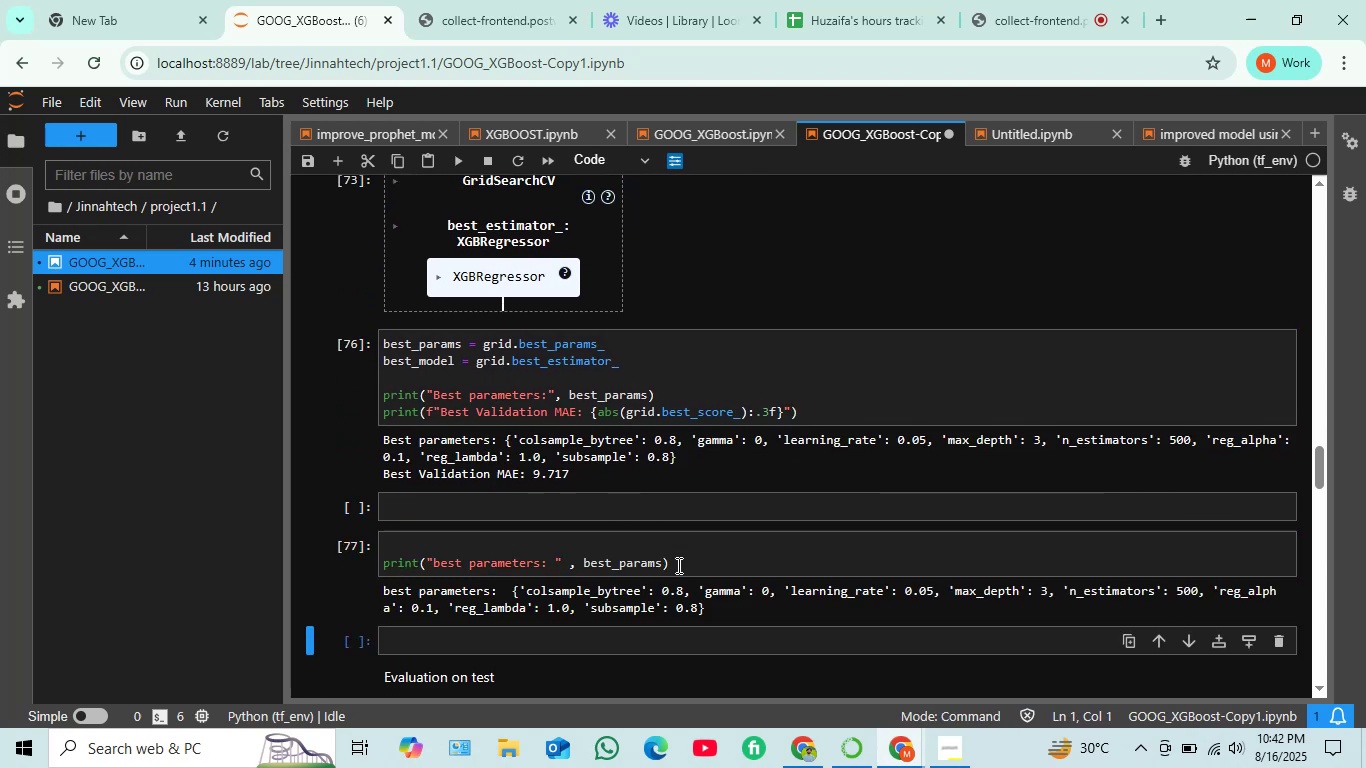 
scroll: coordinate [677, 565], scroll_direction: down, amount: 1.0
 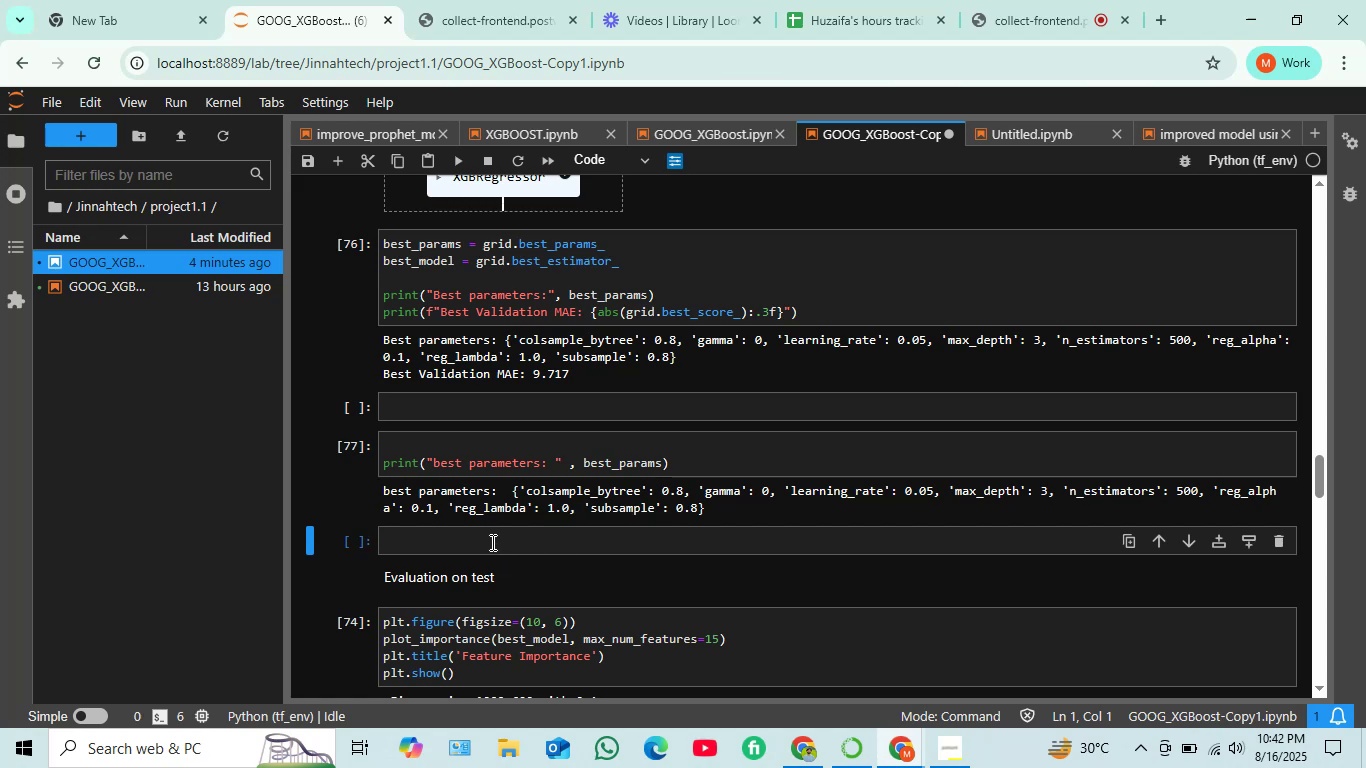 
wait(8.68)
 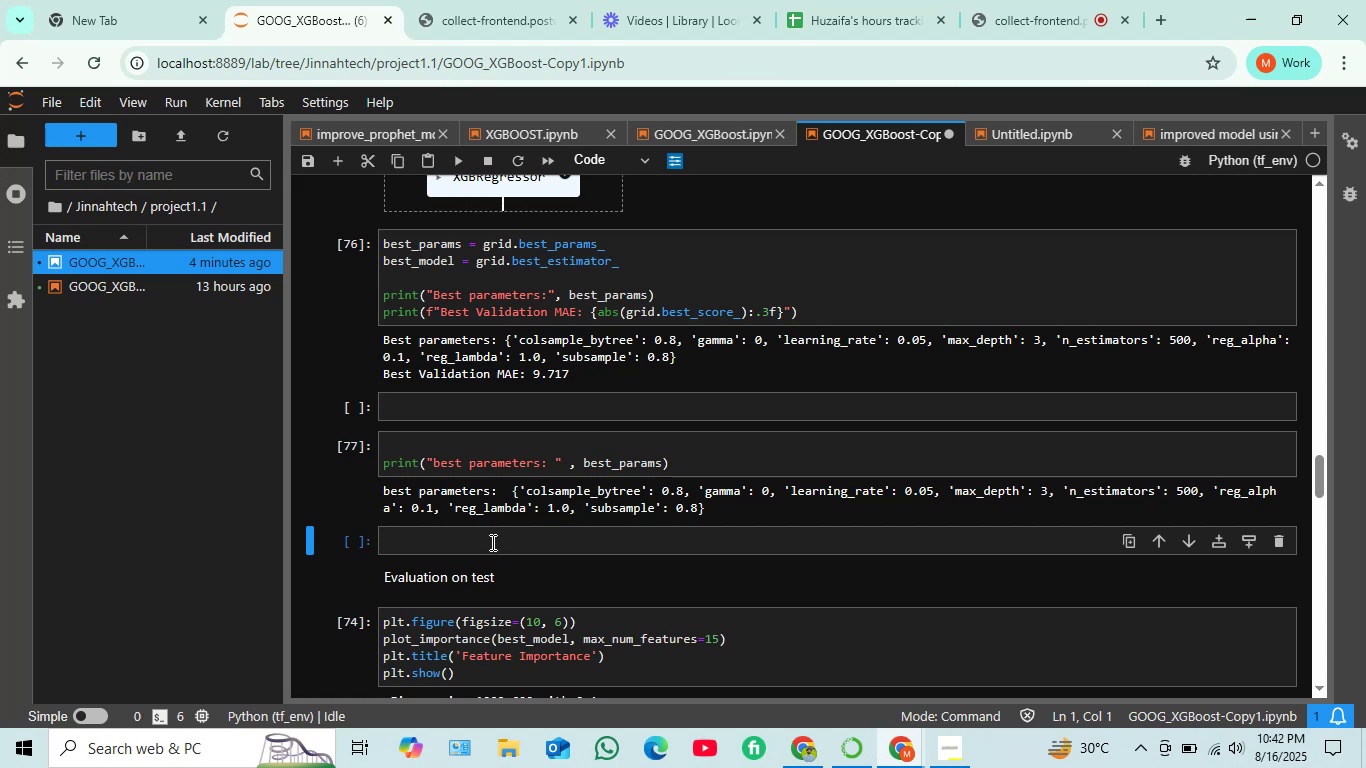 
type(best)
 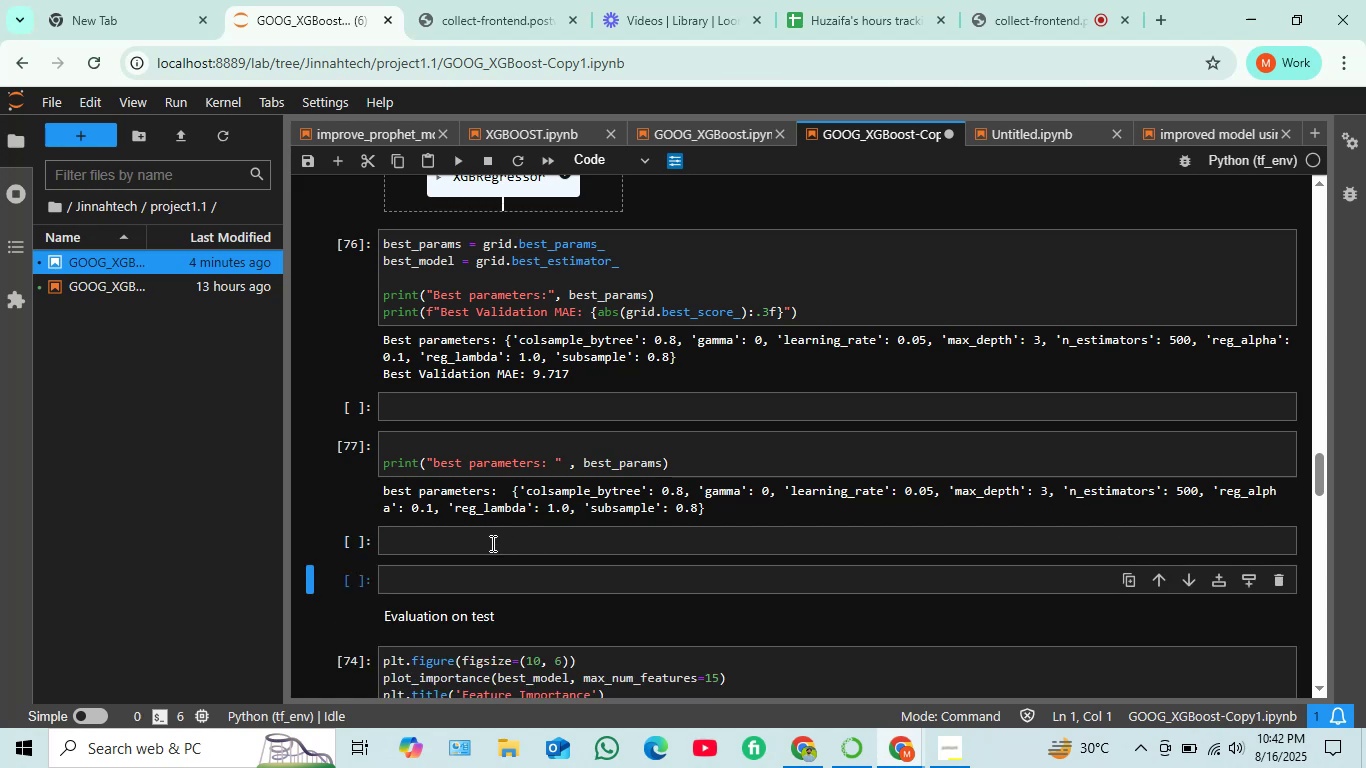 
left_click([491, 543])
 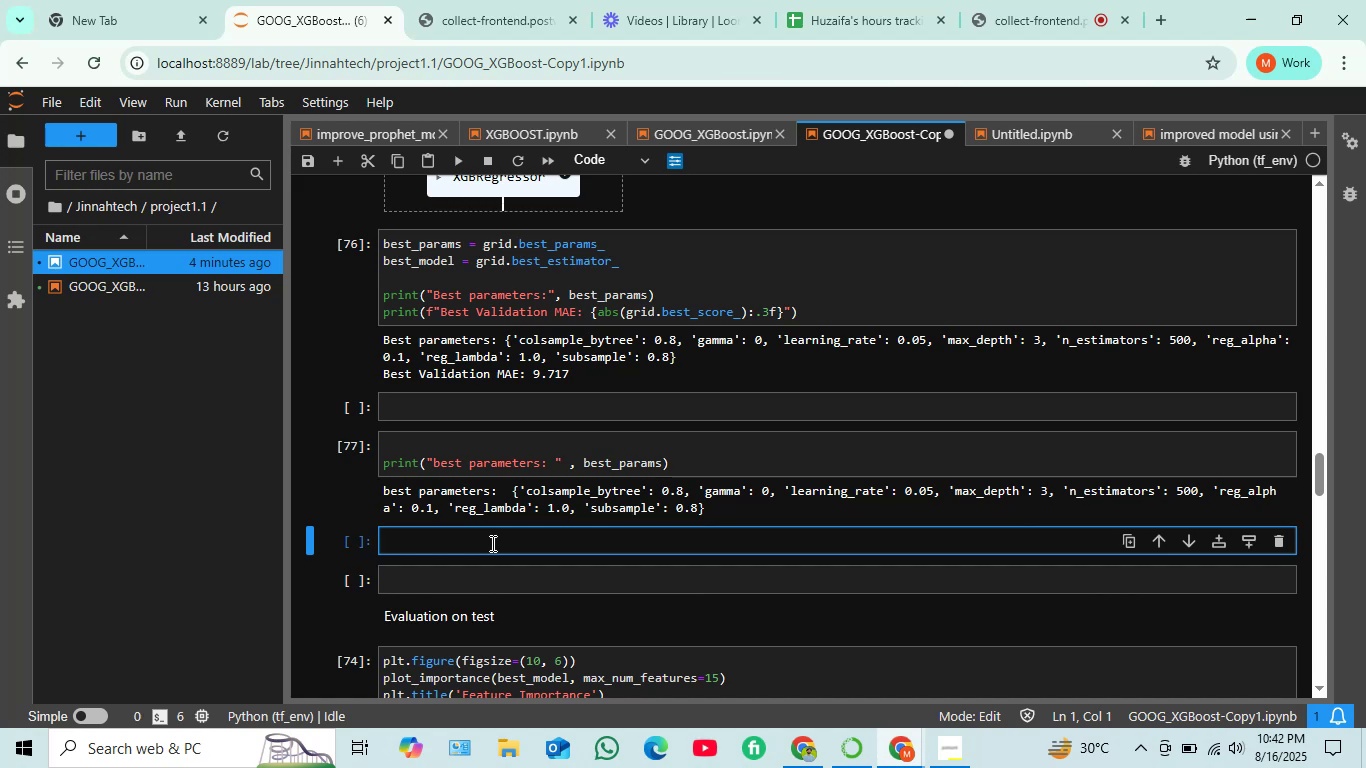 
type(bes)
key(Tab)
 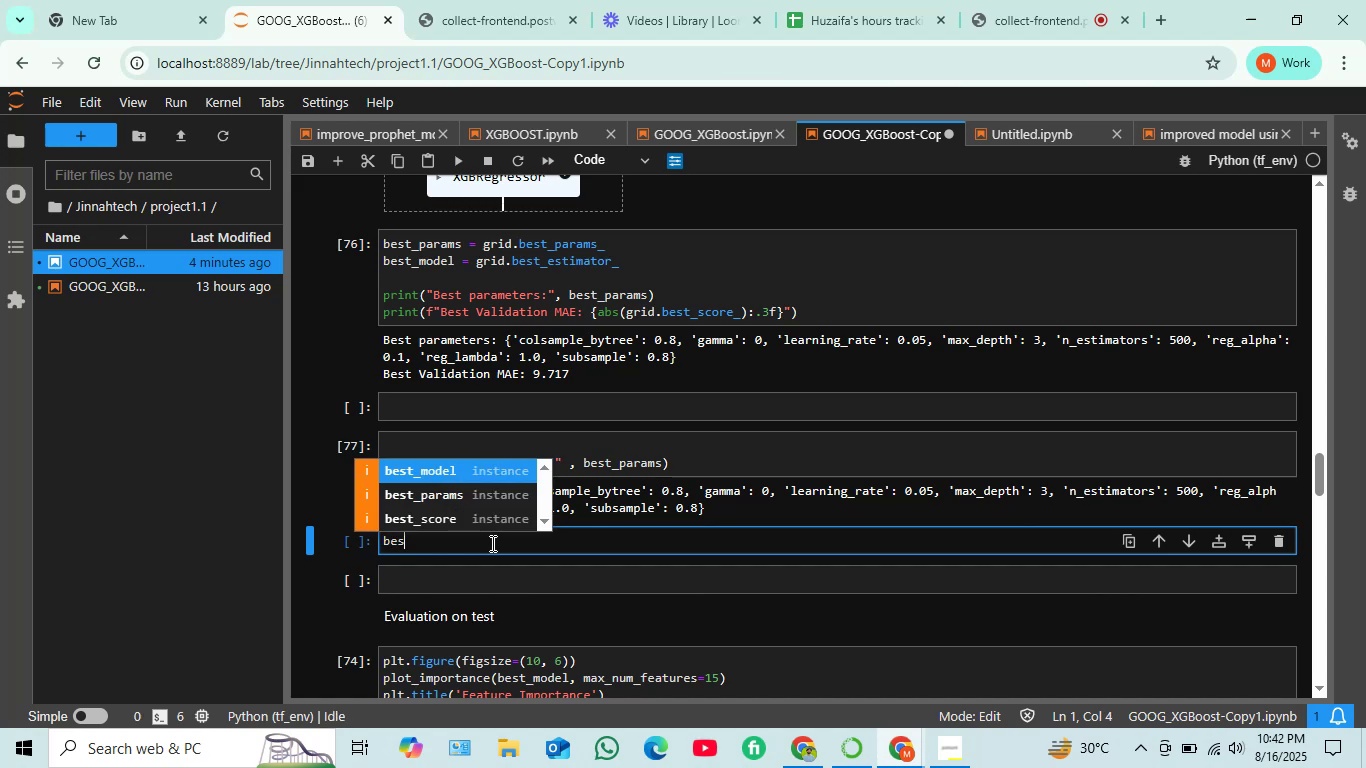 
key(Enter)
 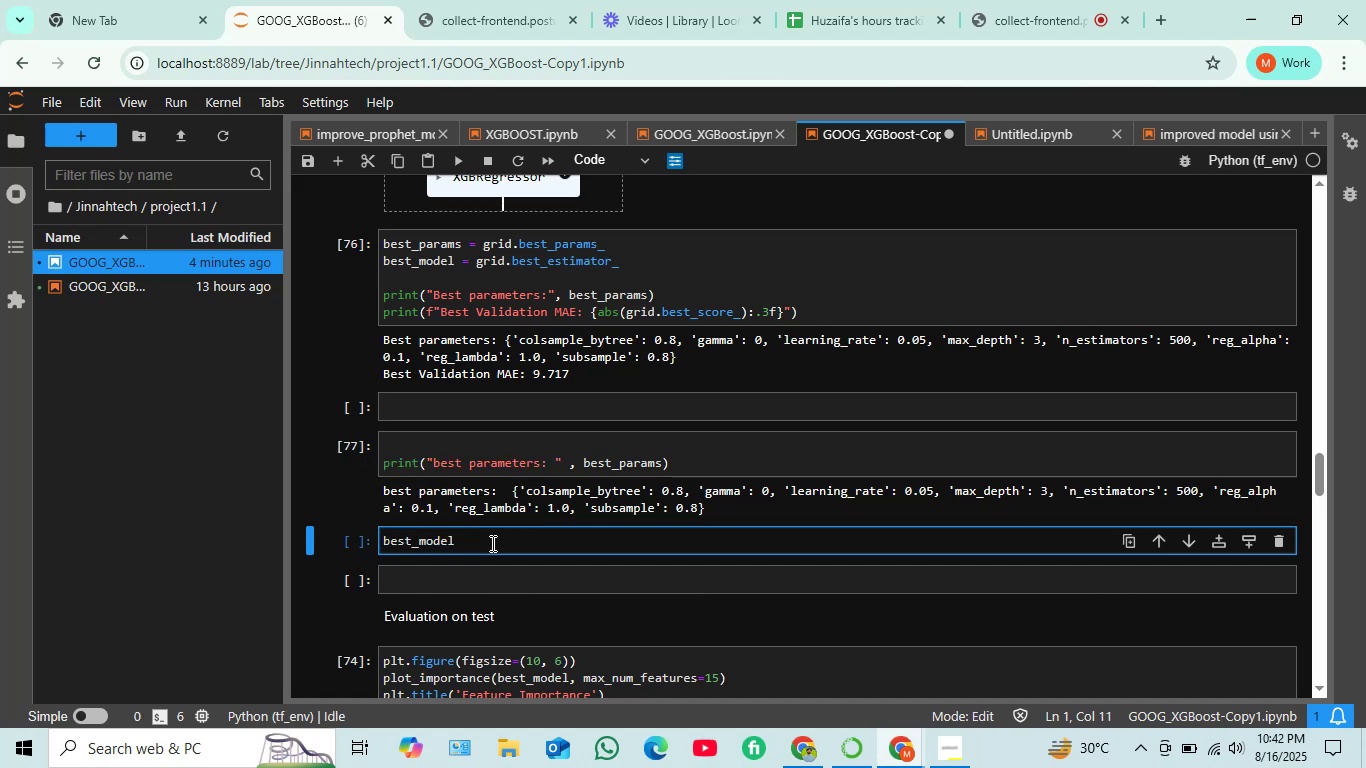 
key(Shift+Enter)
 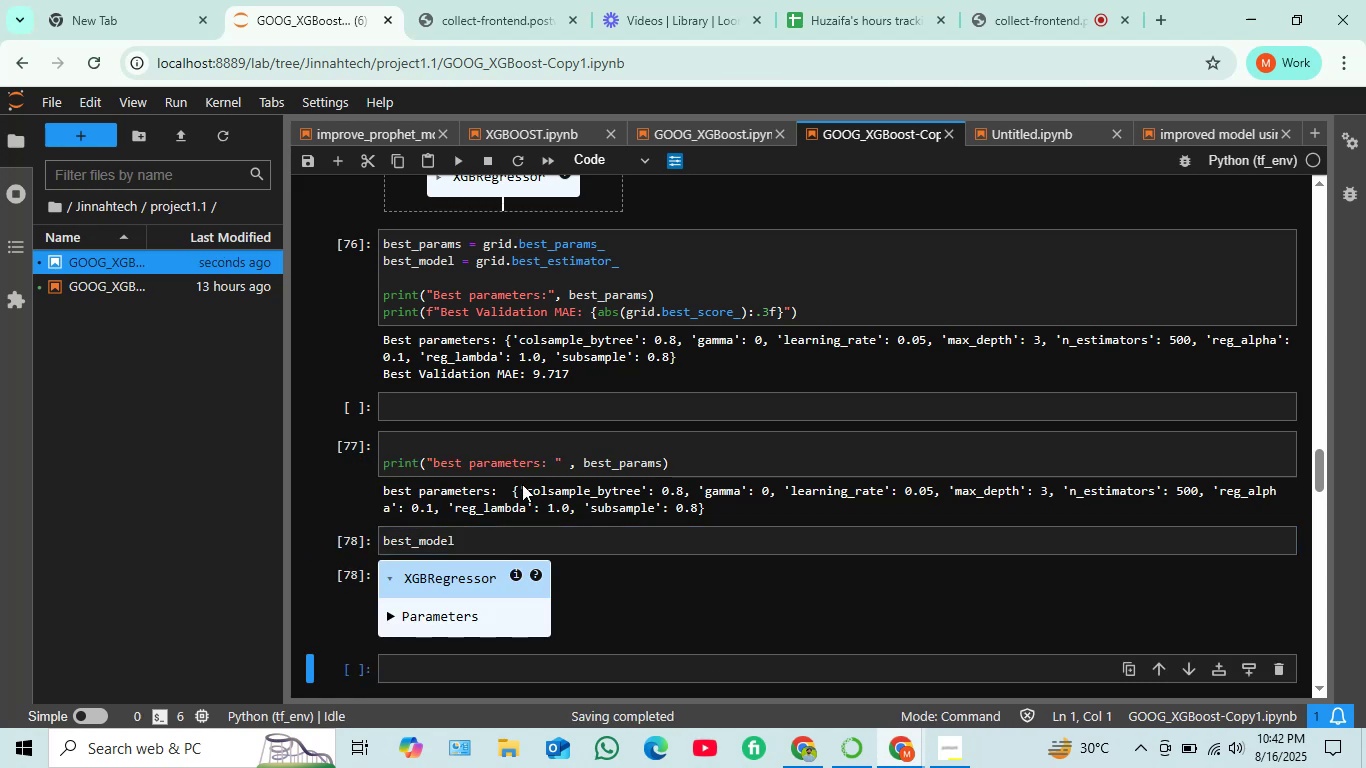 
scroll: coordinate [650, 613], scroll_direction: down, amount: 1.0
 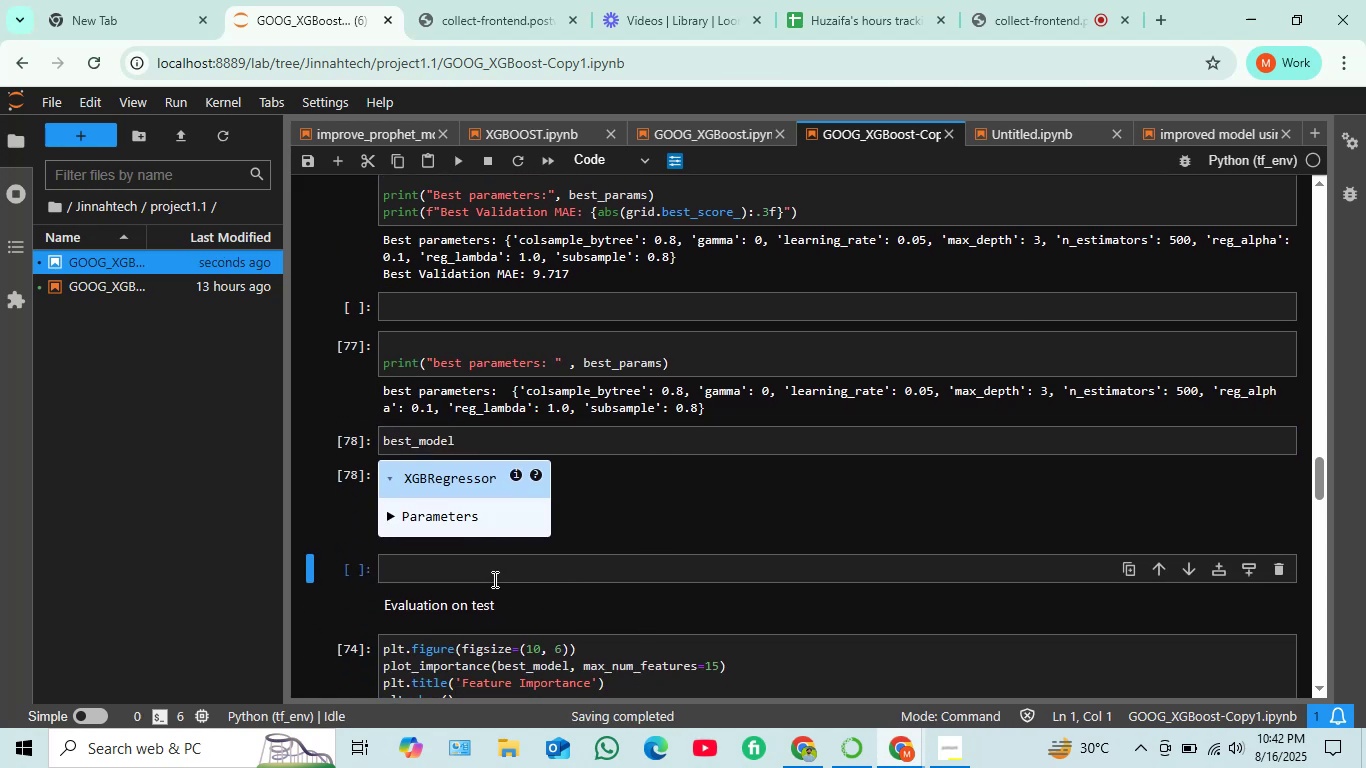 
left_click([491, 572])
 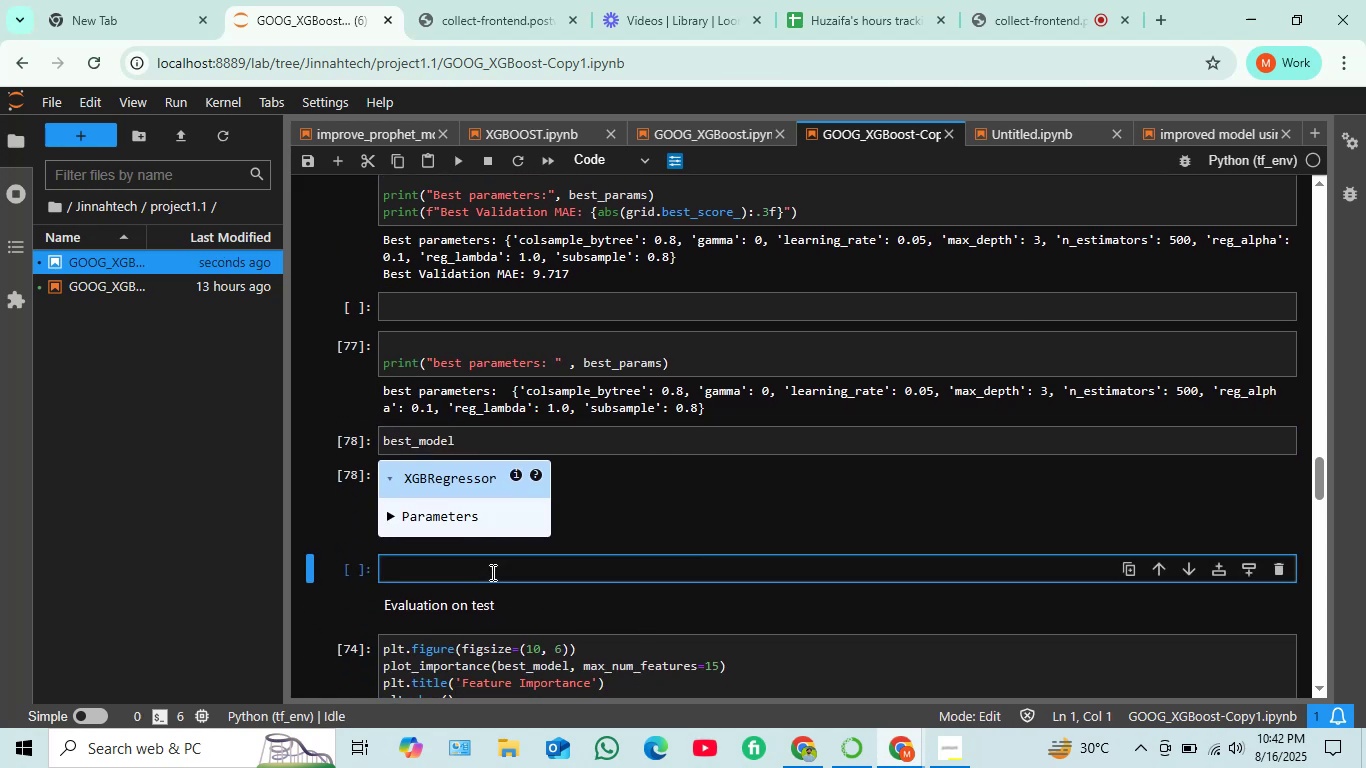 
type(best_)
 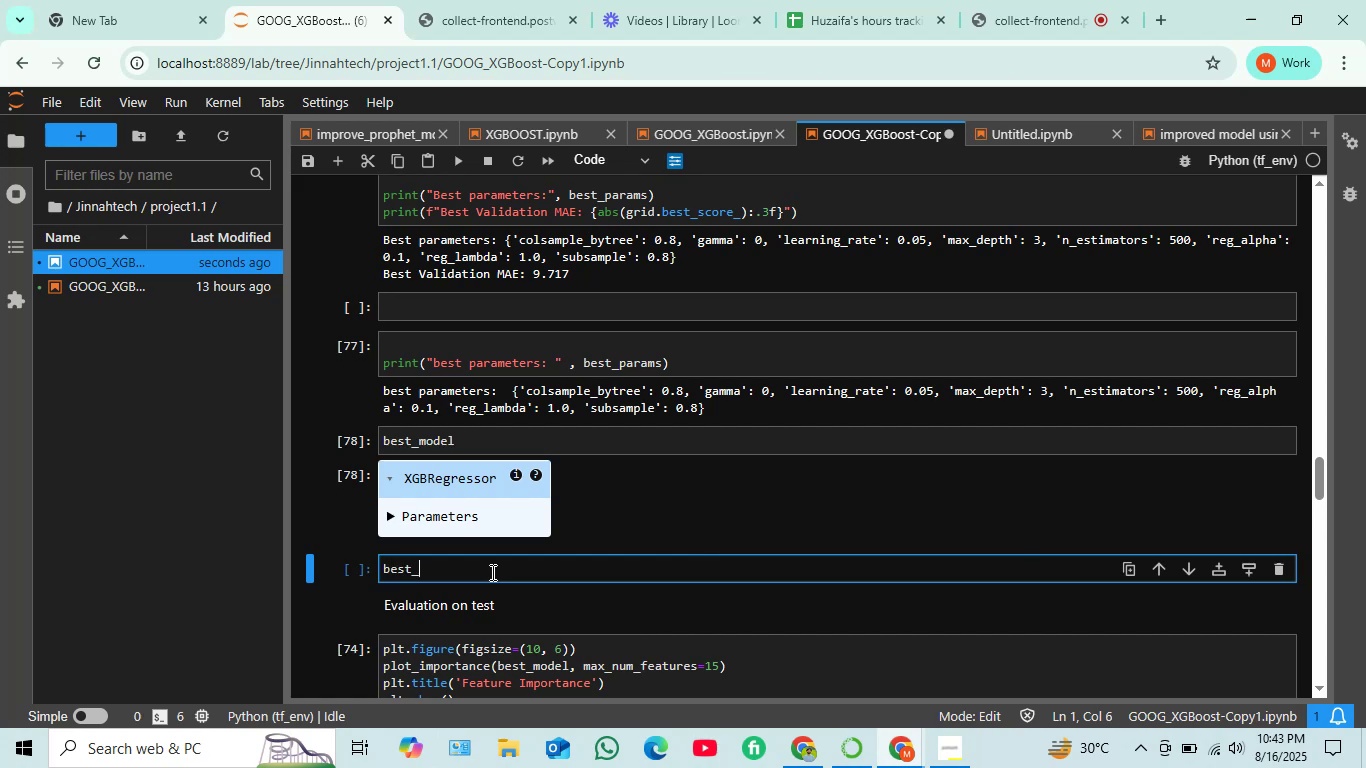 
key(Tab)
 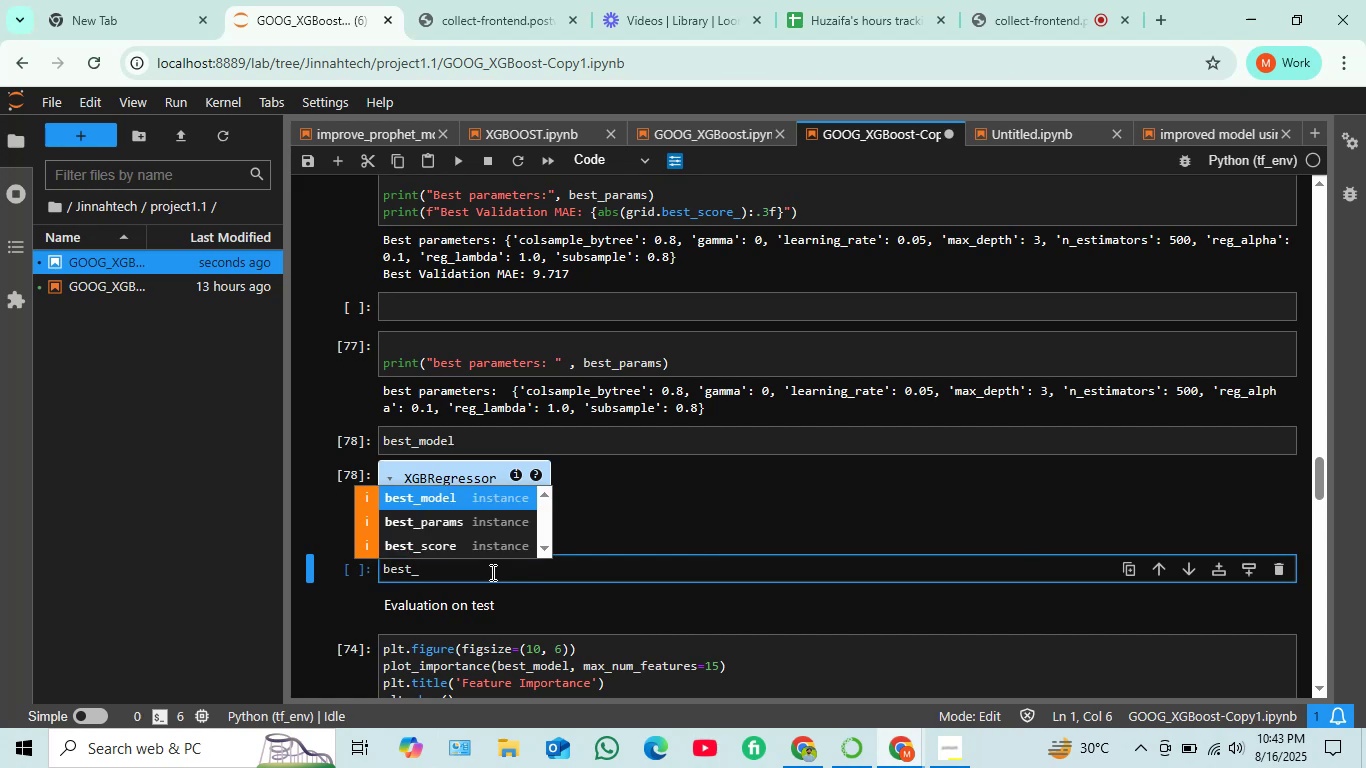 
key(ArrowDown)
 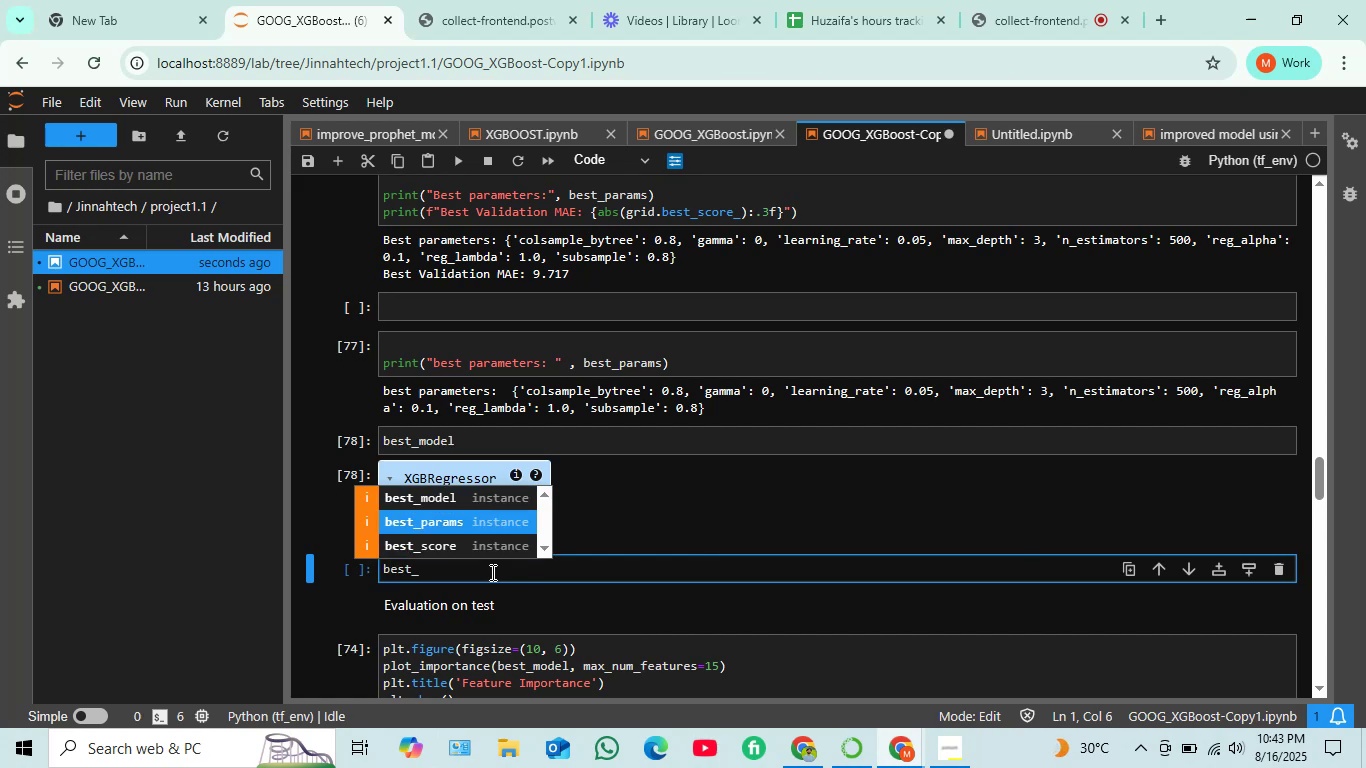 
key(Enter)
 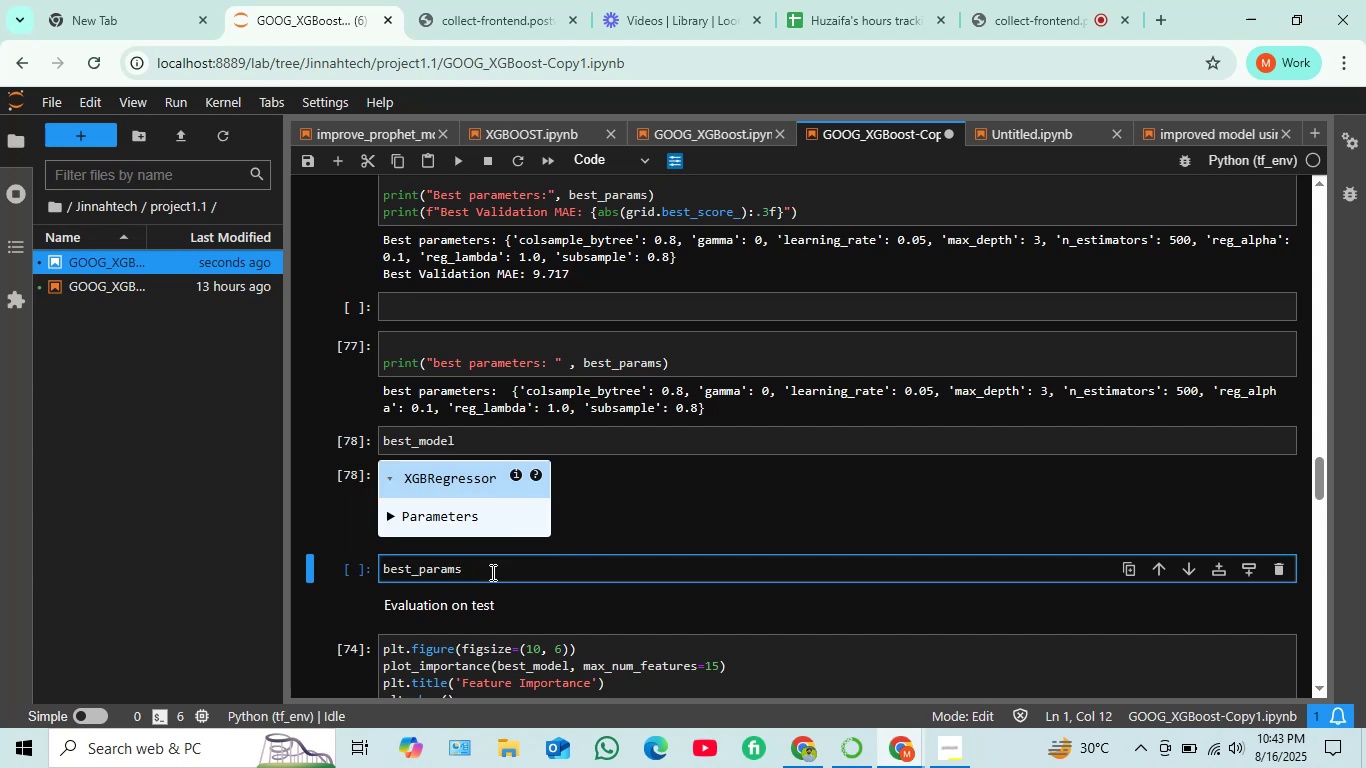 
key(Shift+Enter)
 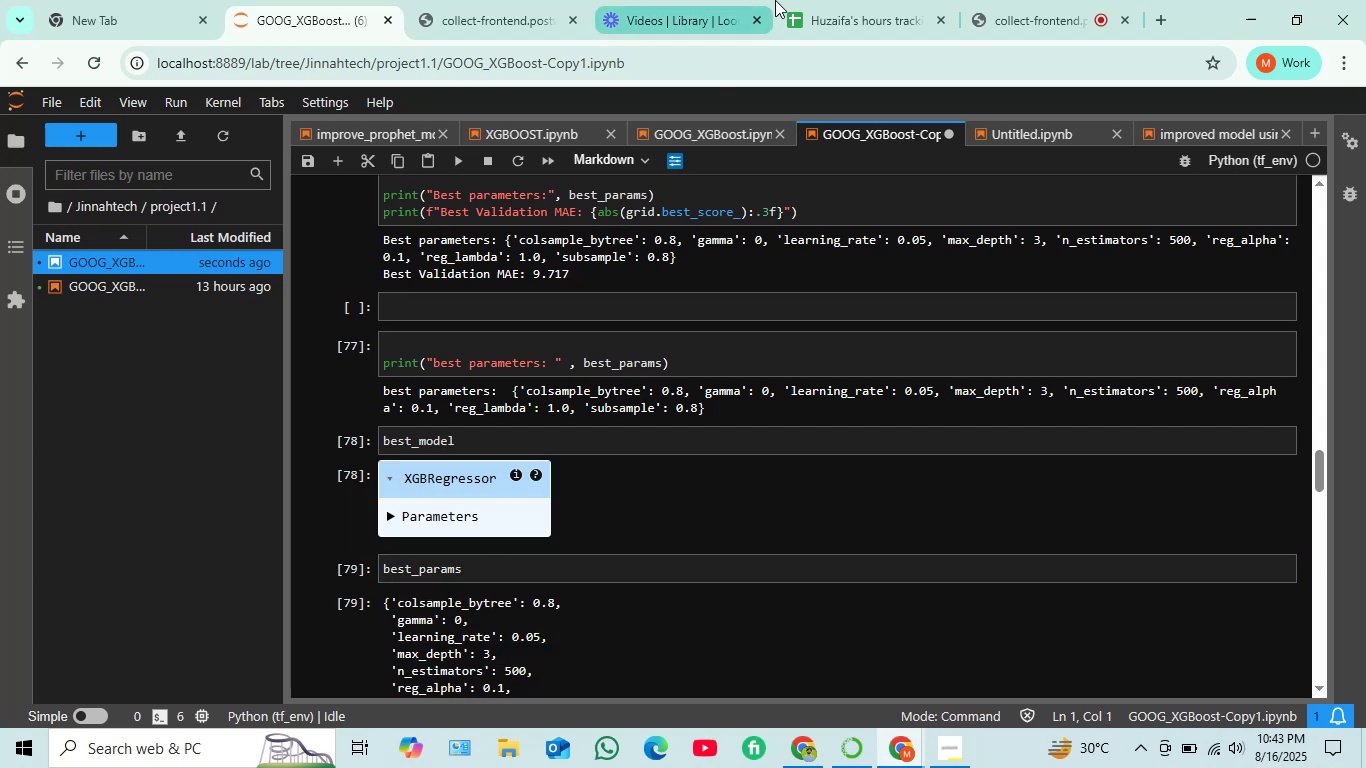 
scroll: coordinate [488, 540], scroll_direction: down, amount: 3.0
 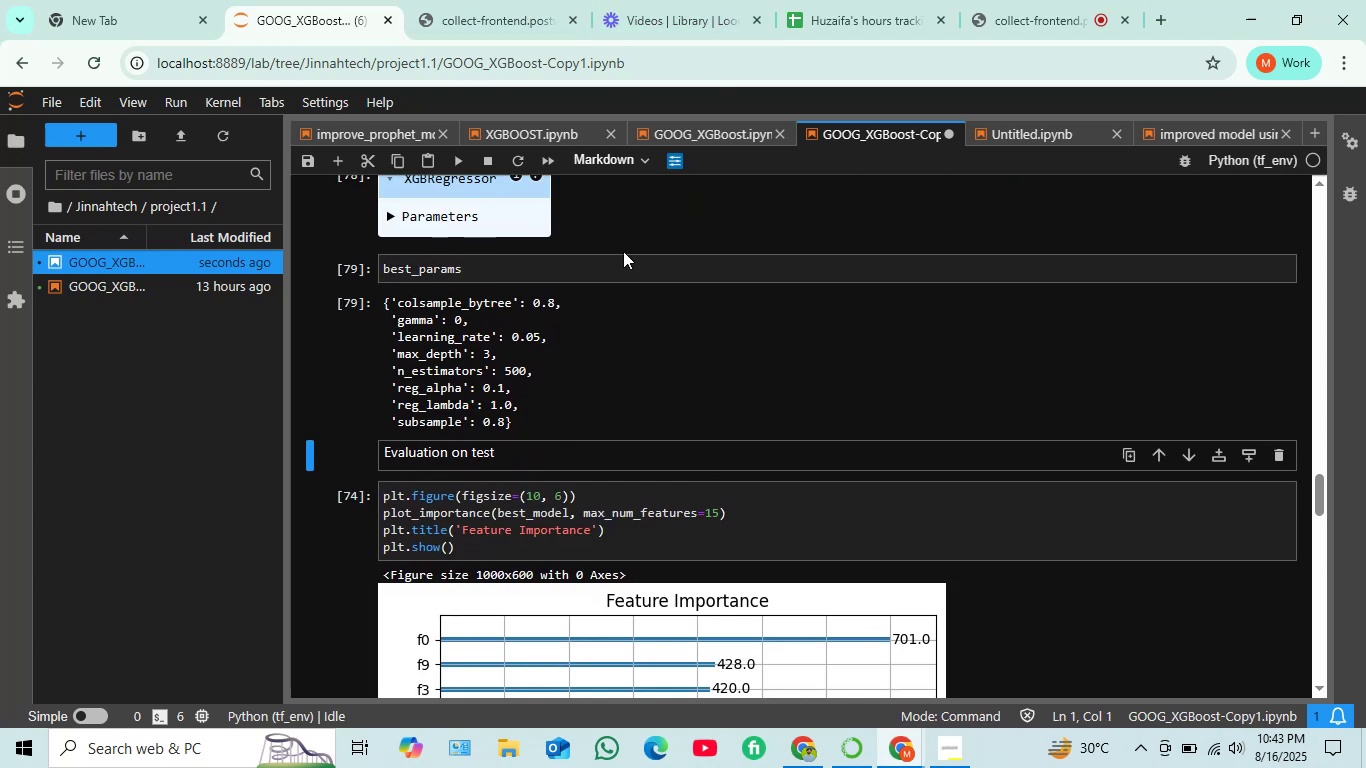 
left_click([628, 262])
 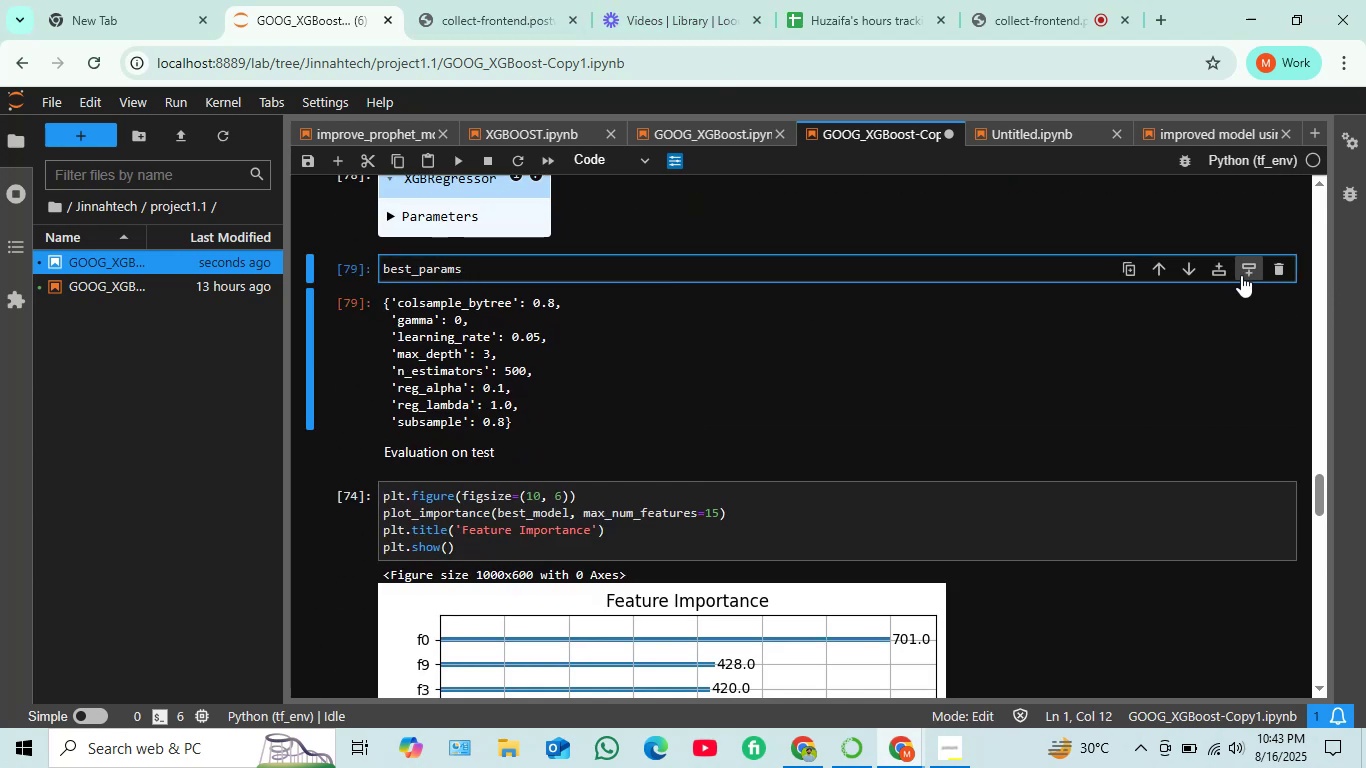 
left_click([1251, 272])
 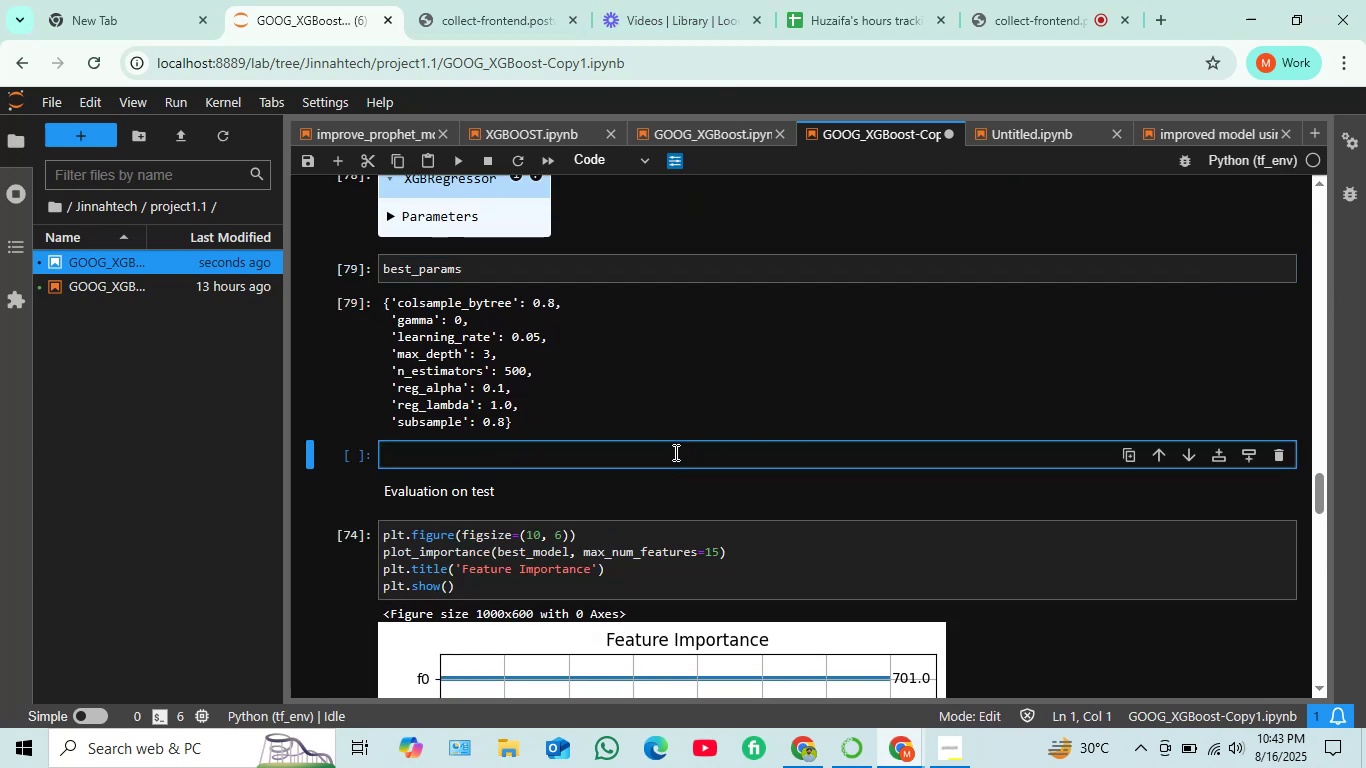 
type(best)
key(Tab)
 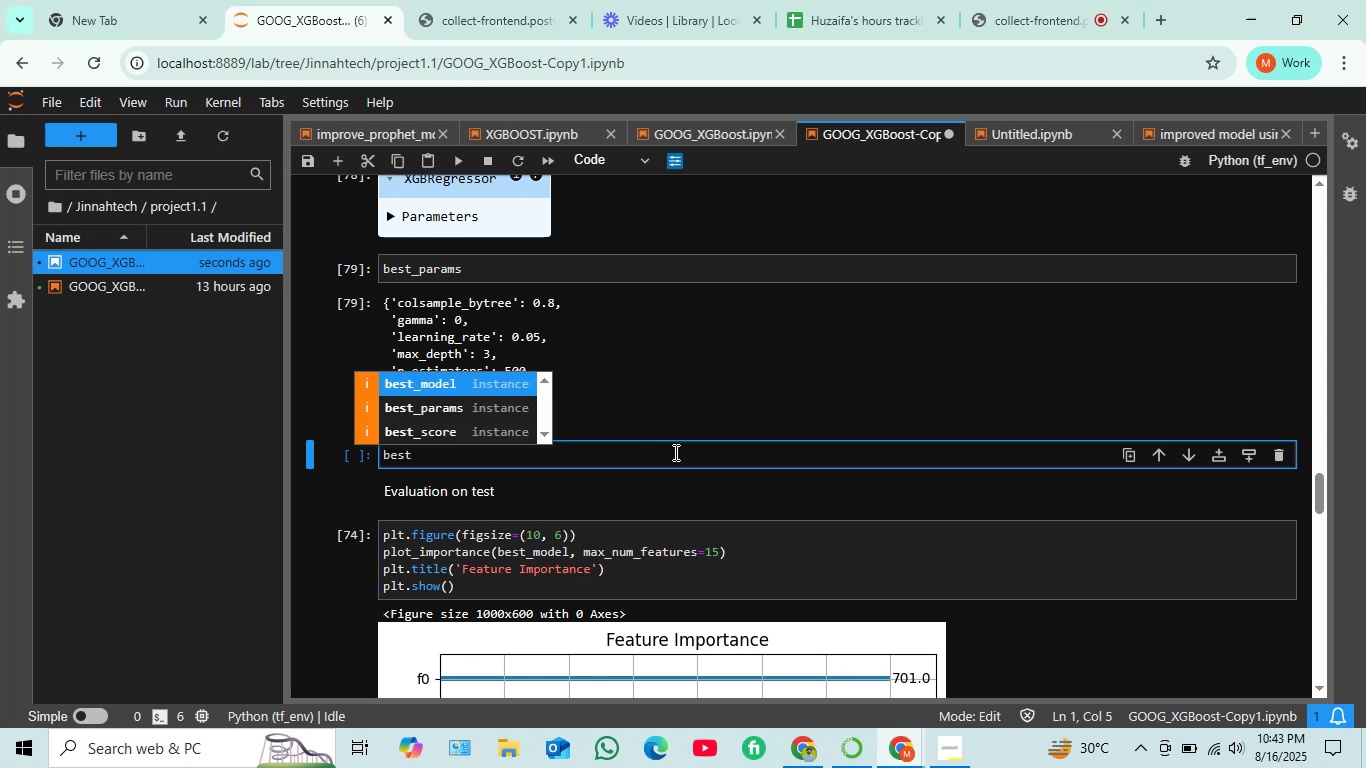 
key(ArrowDown)
 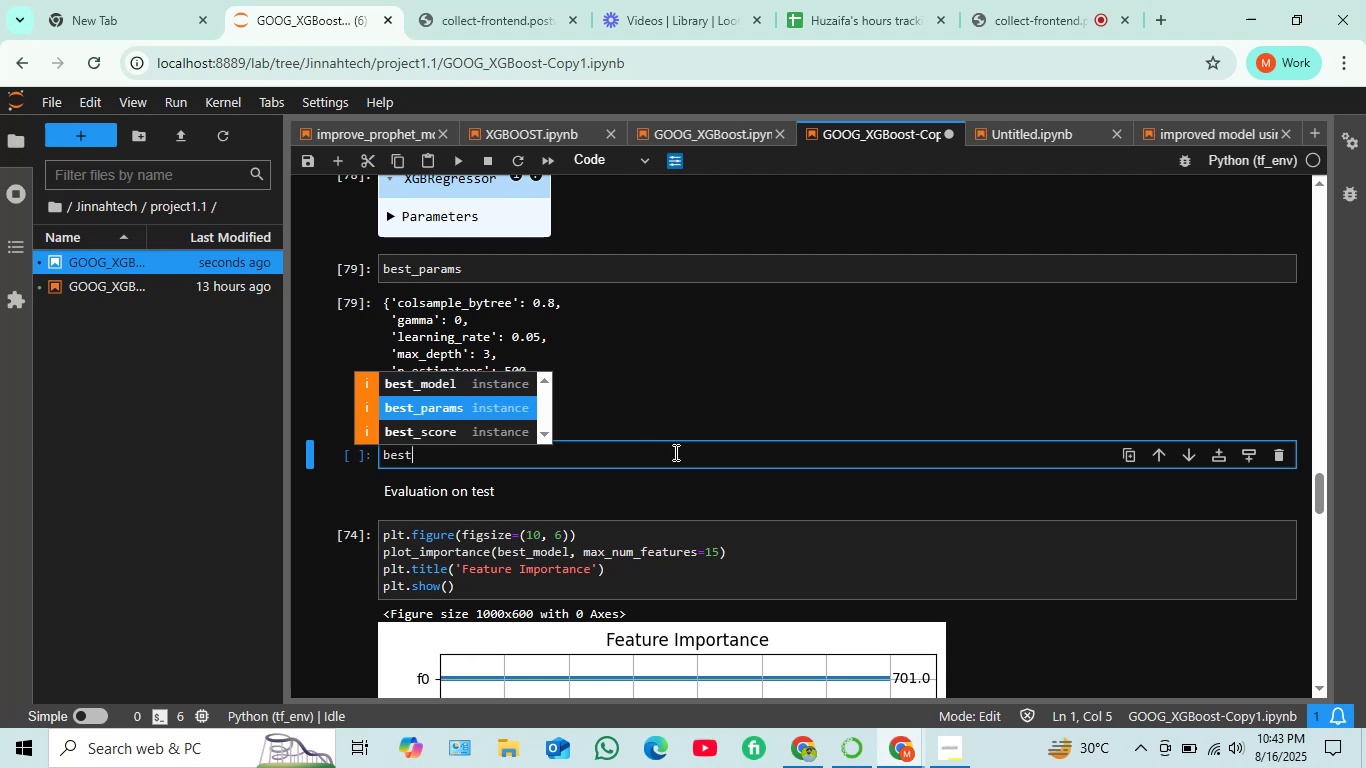 
key(ArrowDown)
 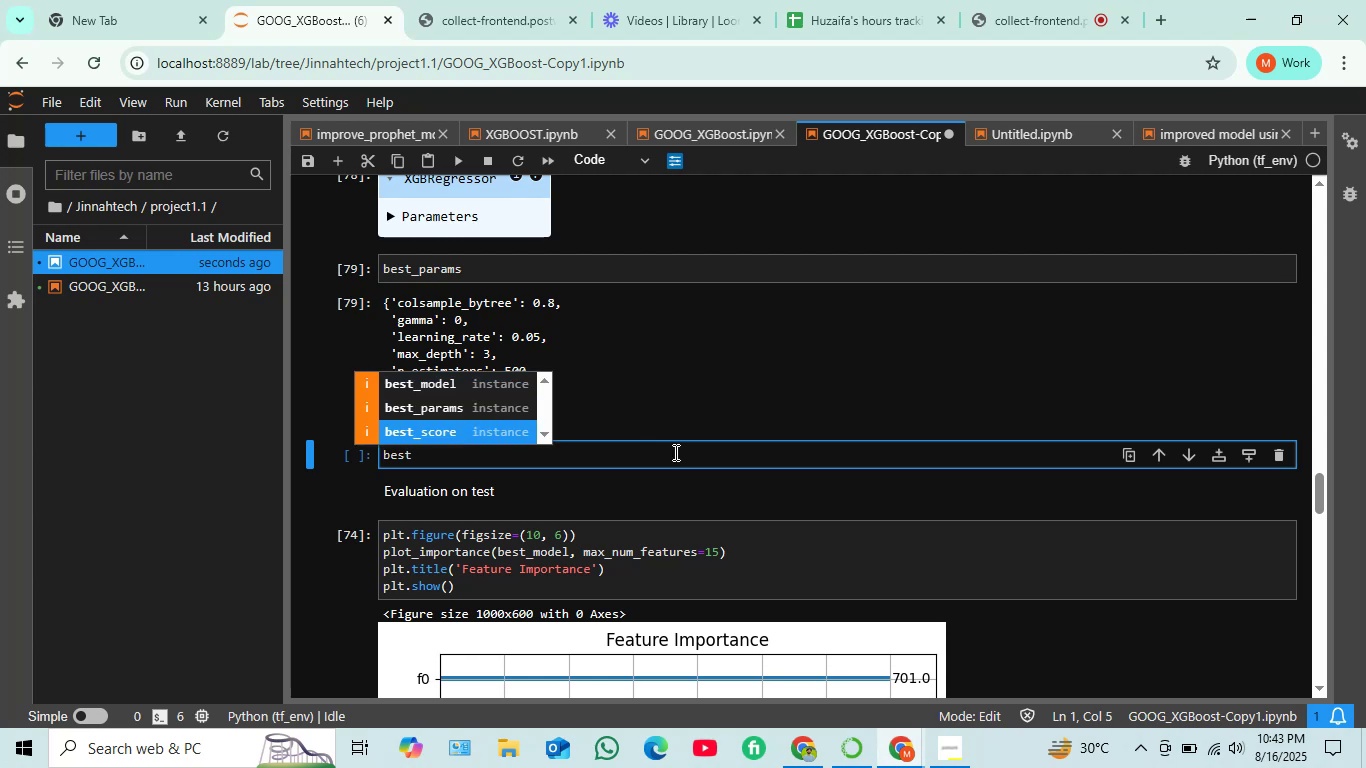 
key(Enter)
 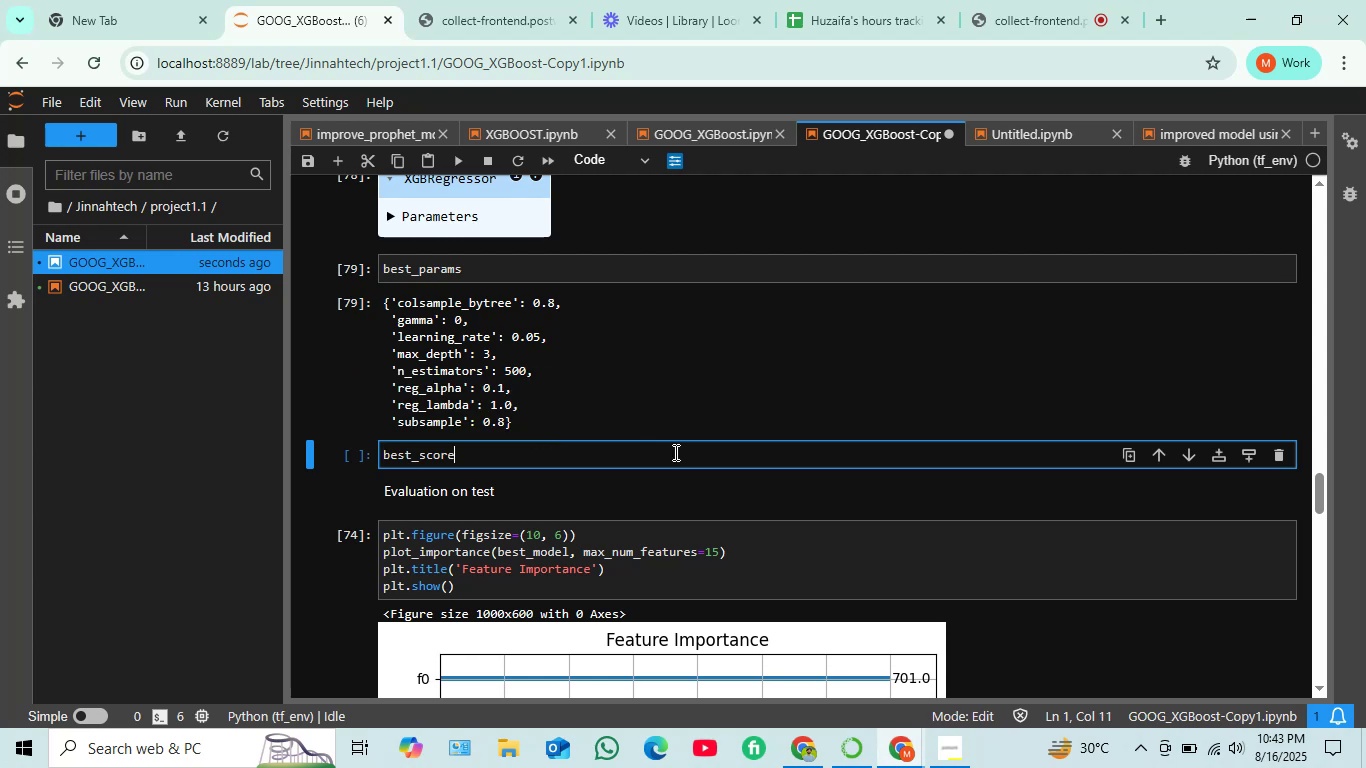 
key(Shift+Enter)
 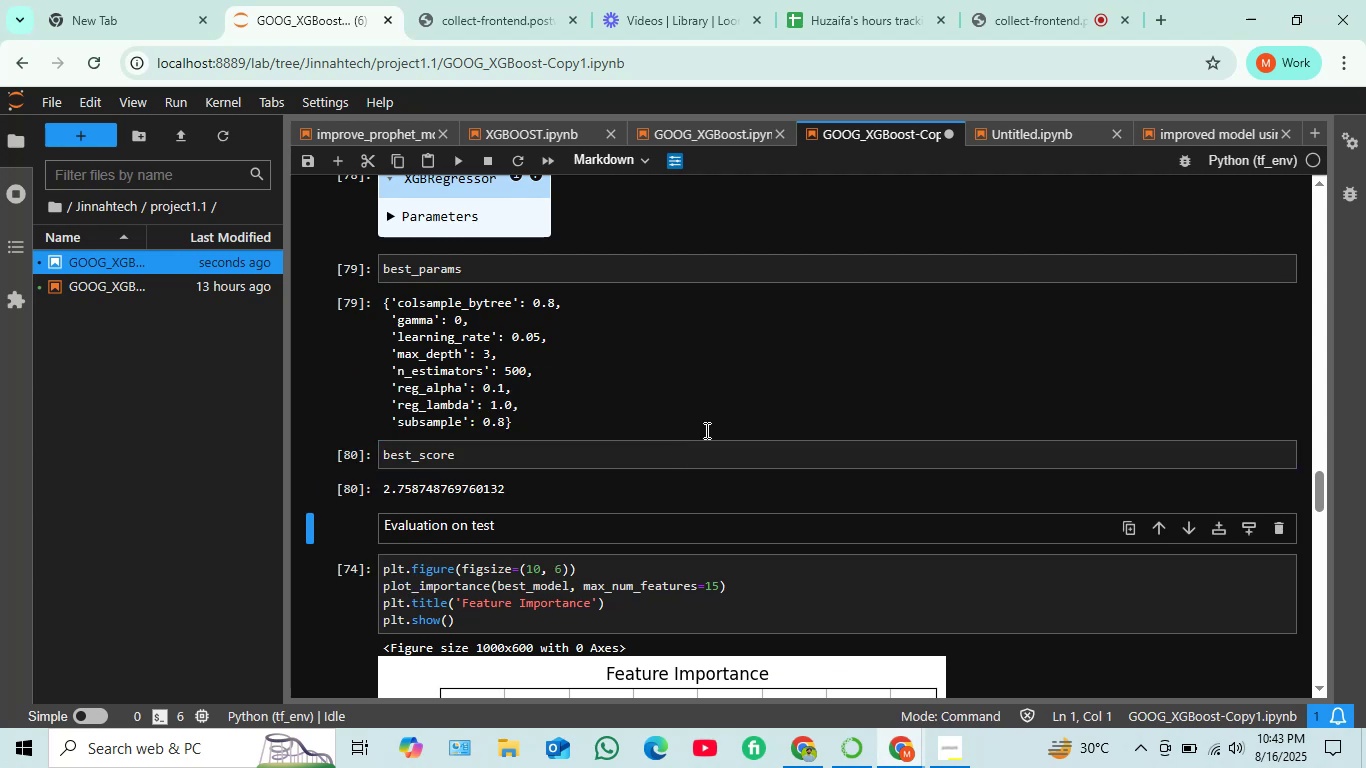 
scroll: coordinate [725, 488], scroll_direction: down, amount: 4.0
 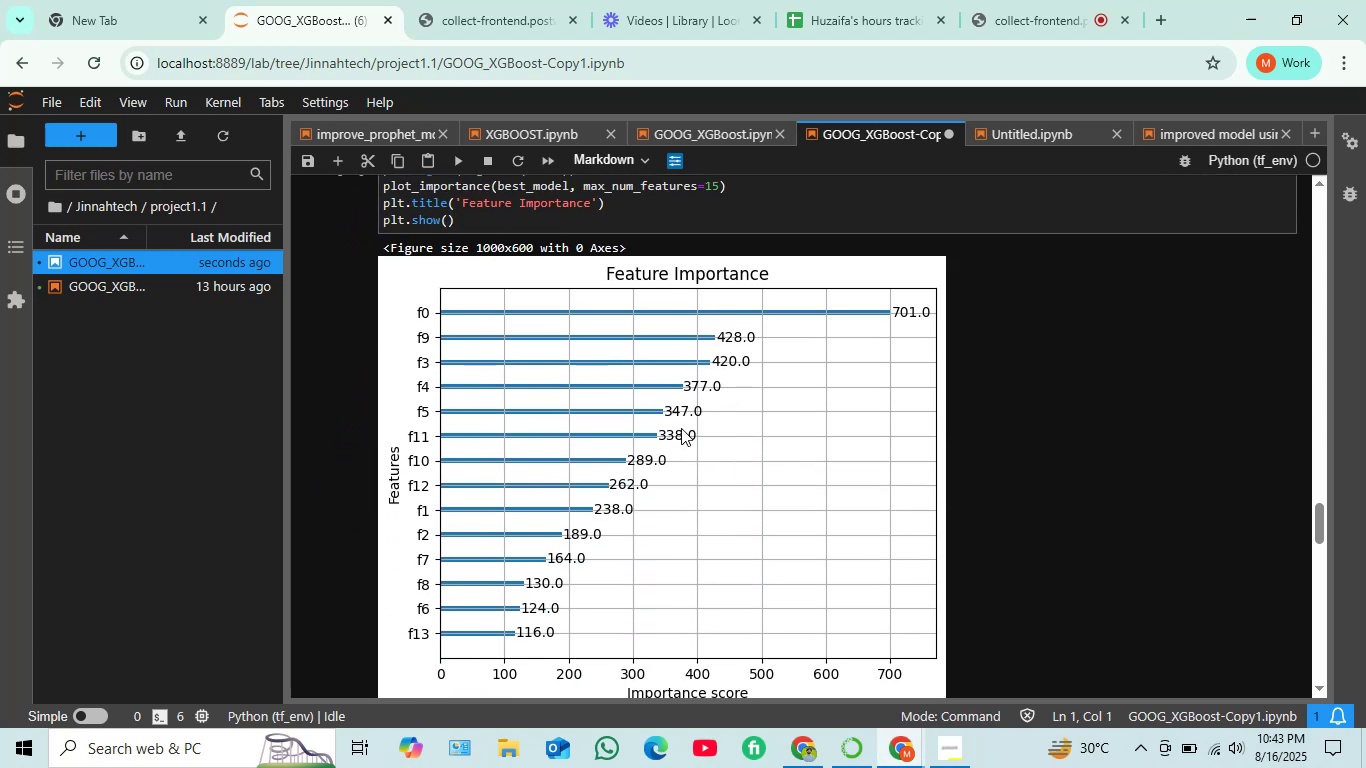 
scroll: coordinate [667, 405], scroll_direction: up, amount: 1.0
 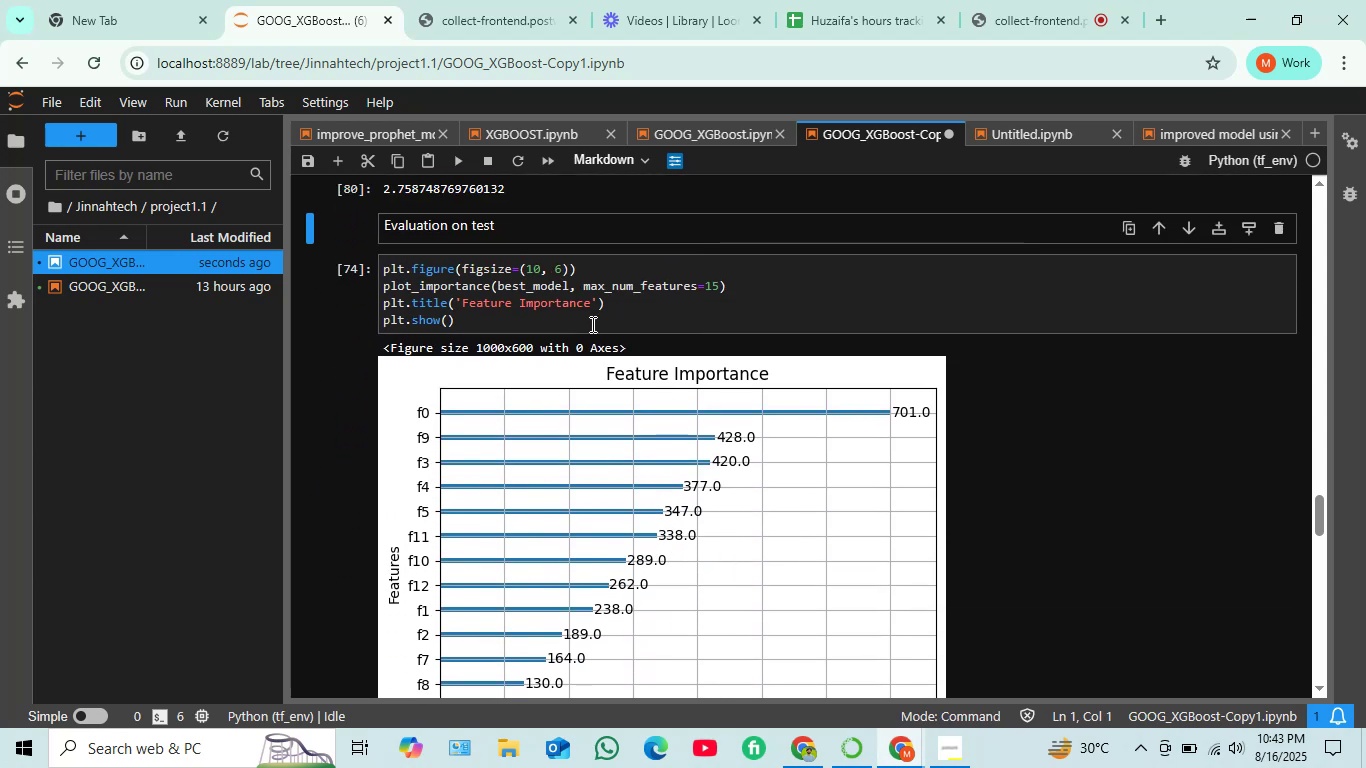 
left_click([591, 325])
 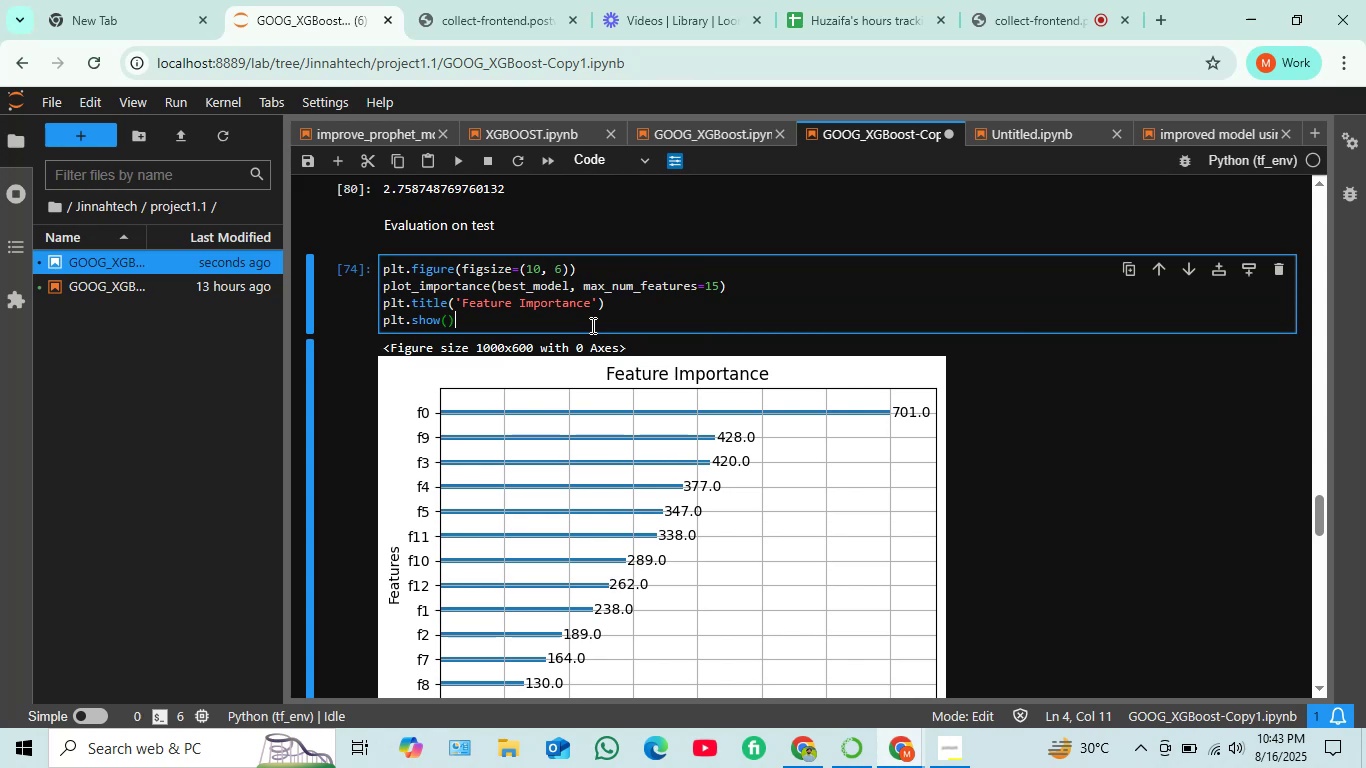 
key(Shift+ShiftRight)
 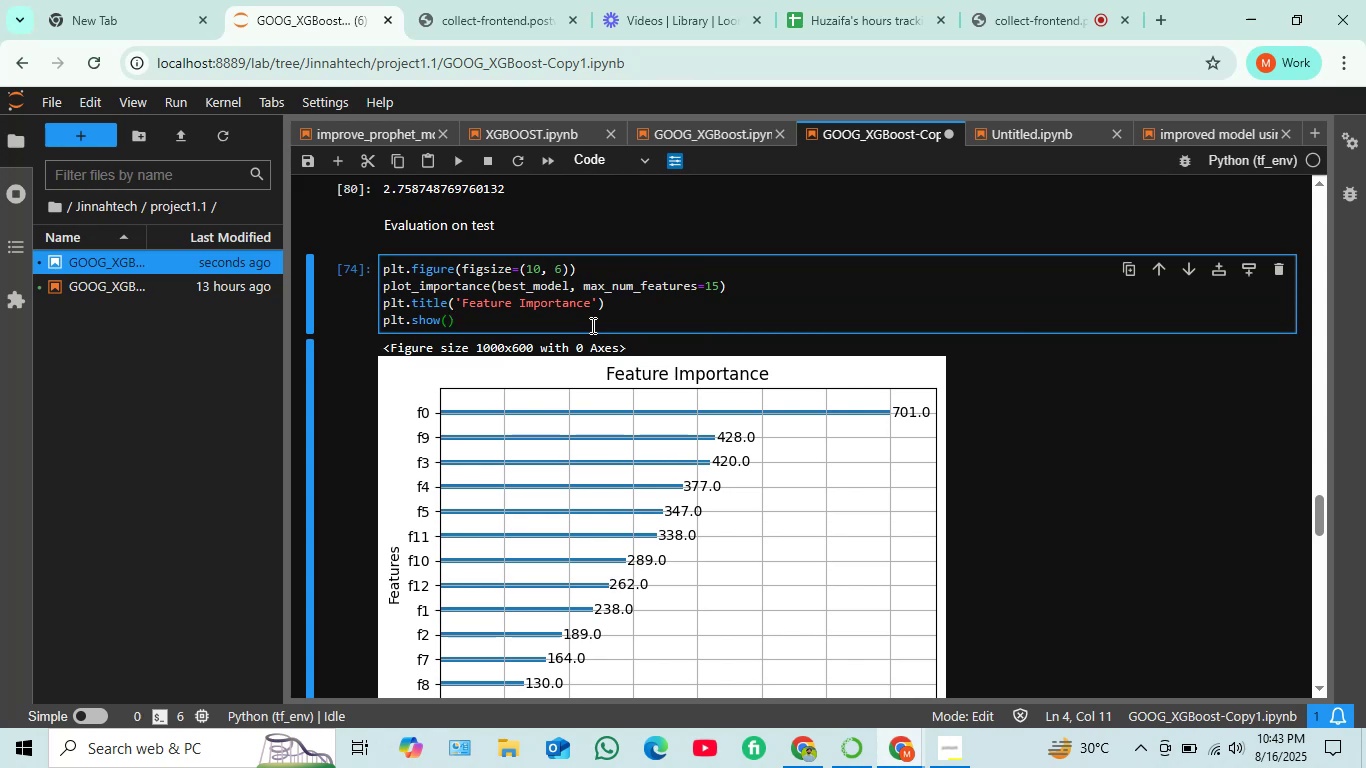 
key(Shift+Enter)
 